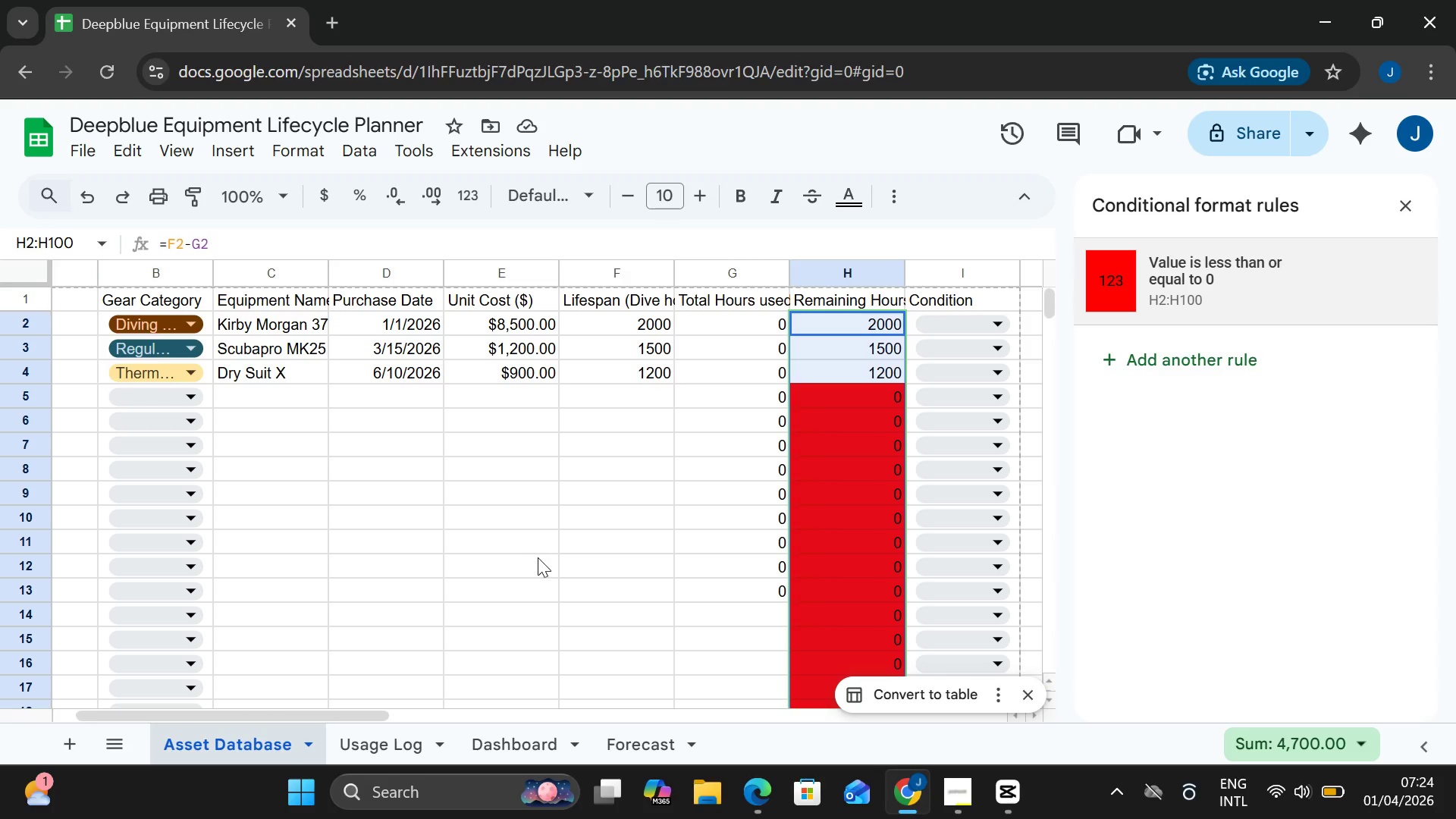 
wait(16.17)
 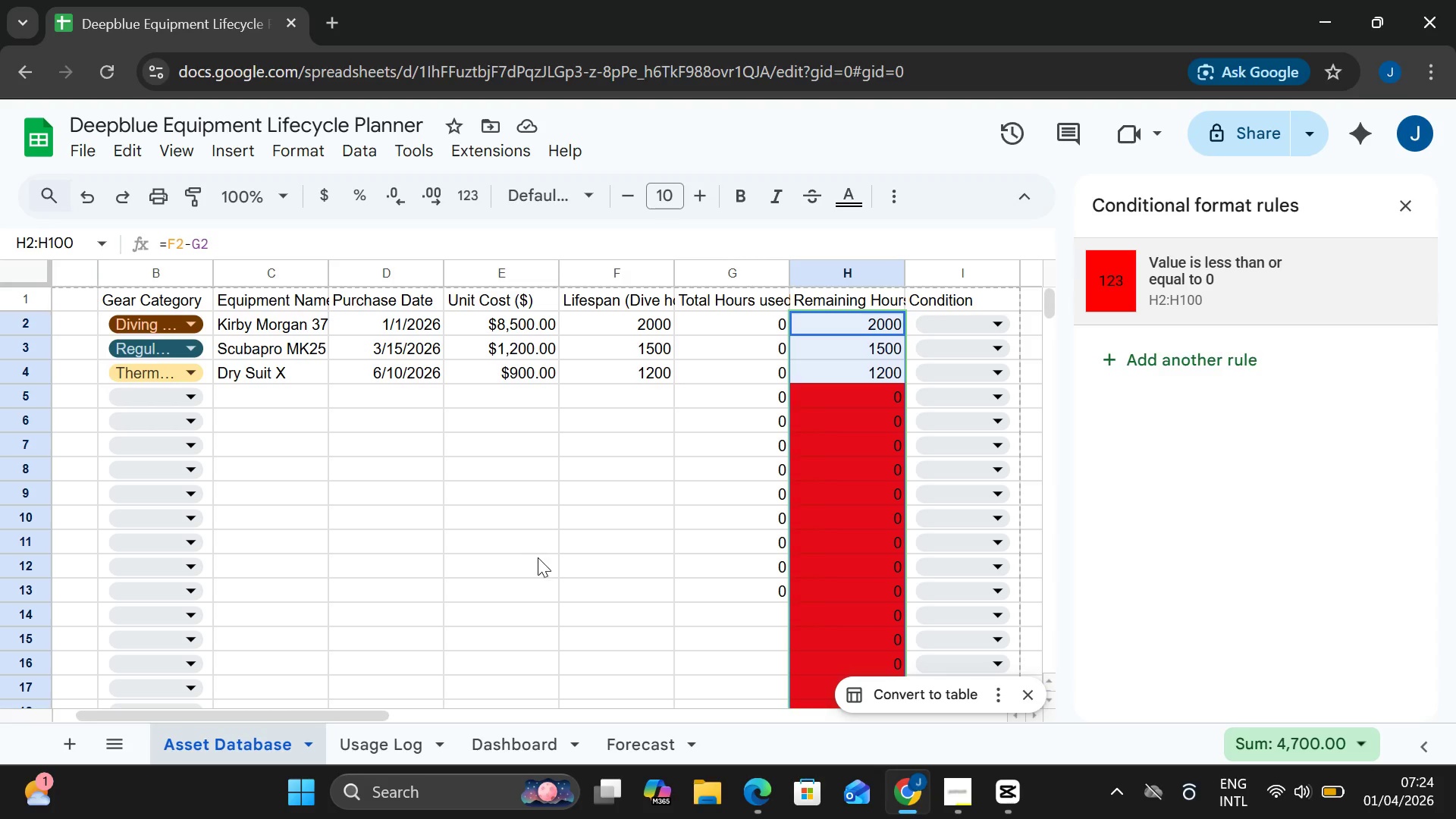 
left_click([1200, 368])
 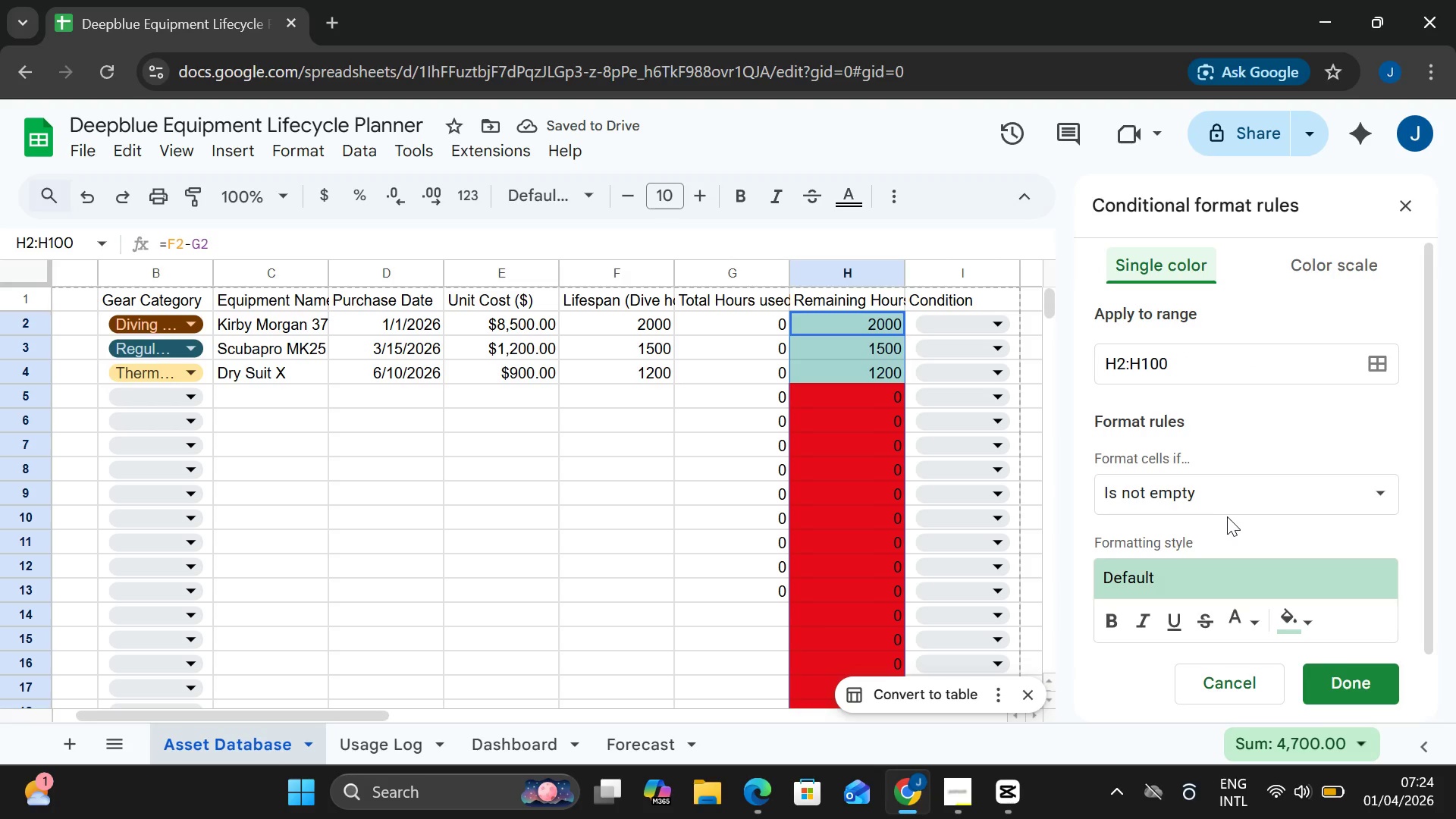 
left_click([1228, 494])
 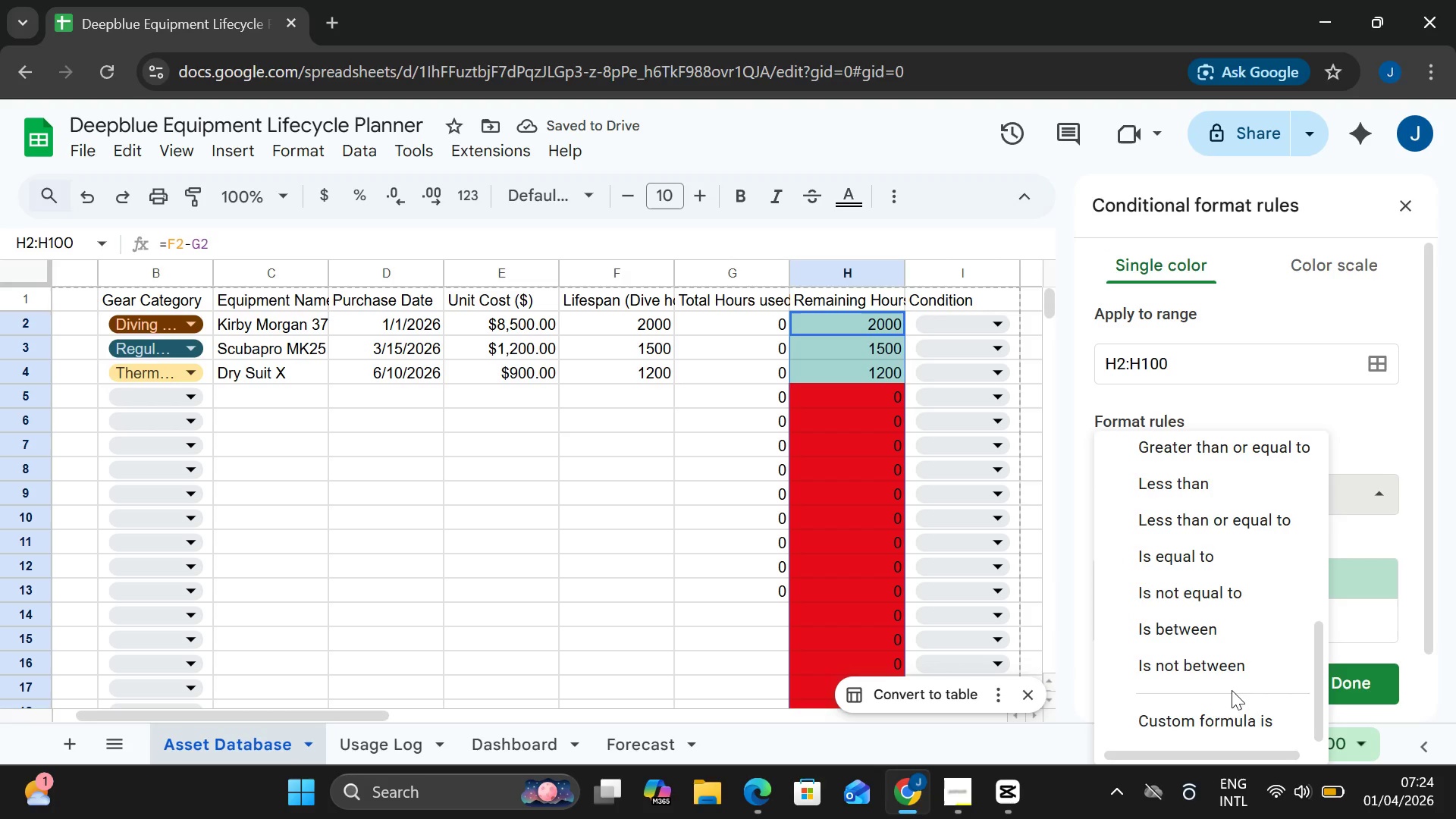 
left_click([1232, 714])
 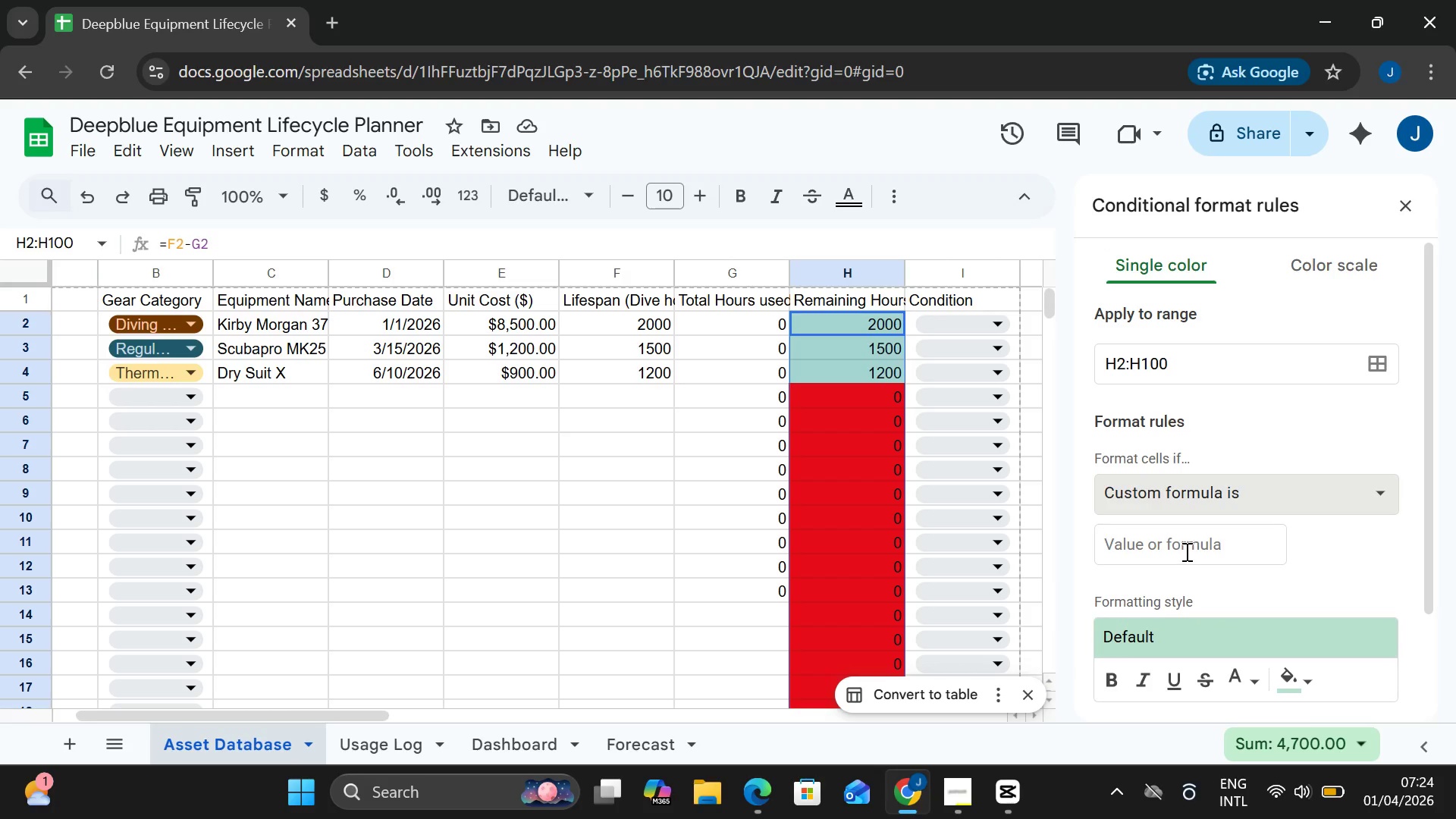 
left_click([1185, 551])
 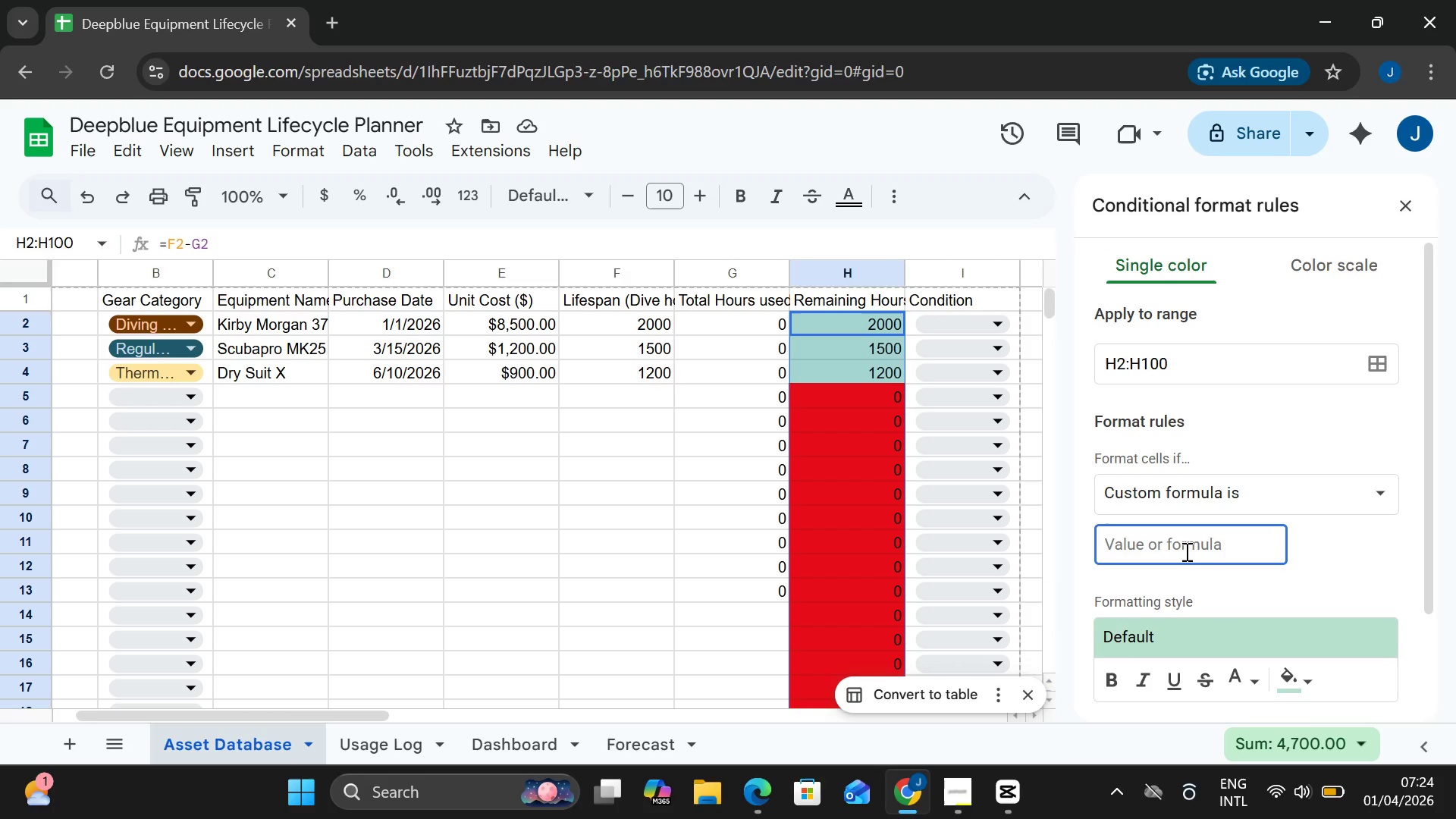 
type(=H2 )
 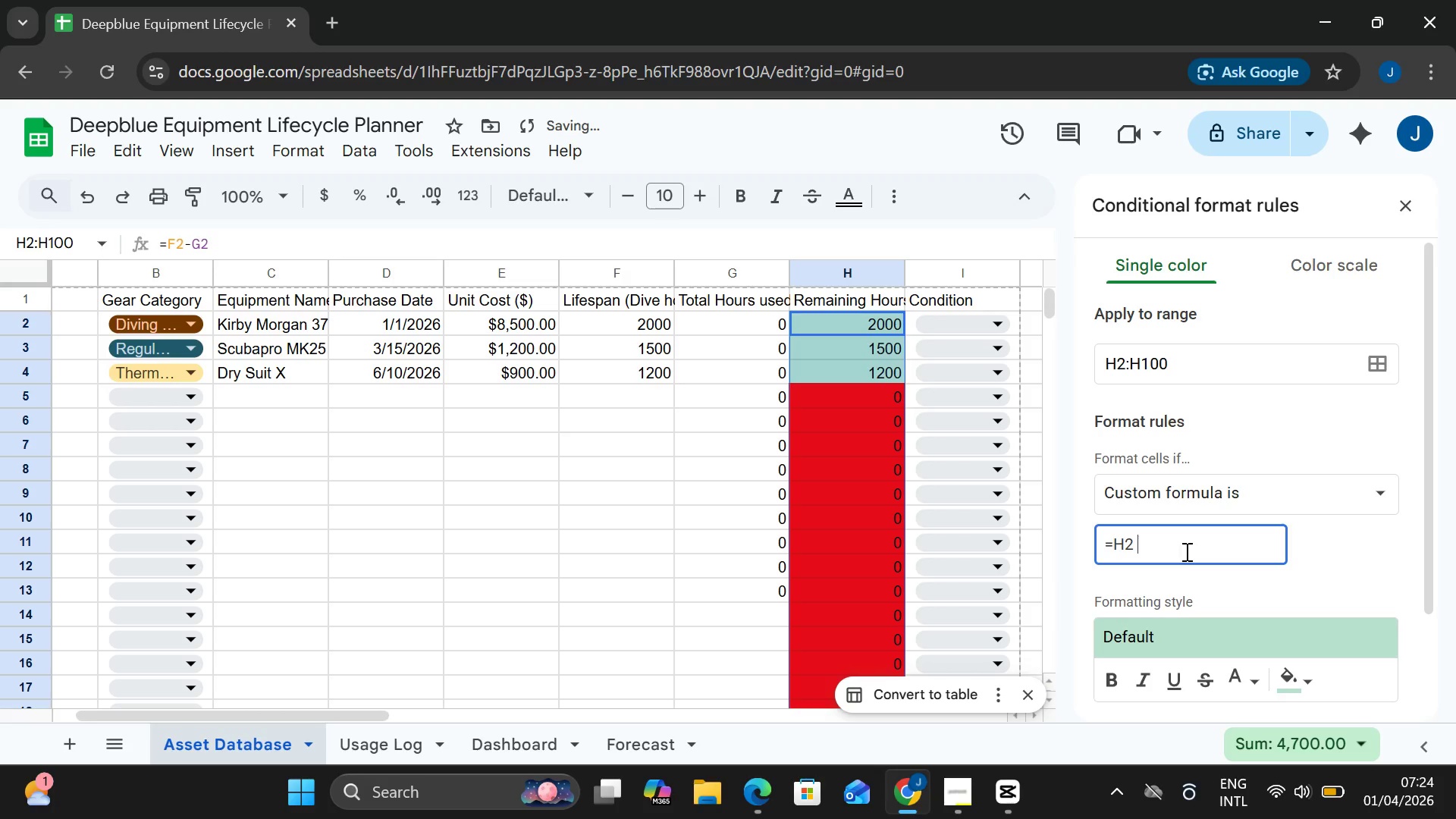 
type(<= (F2 )
 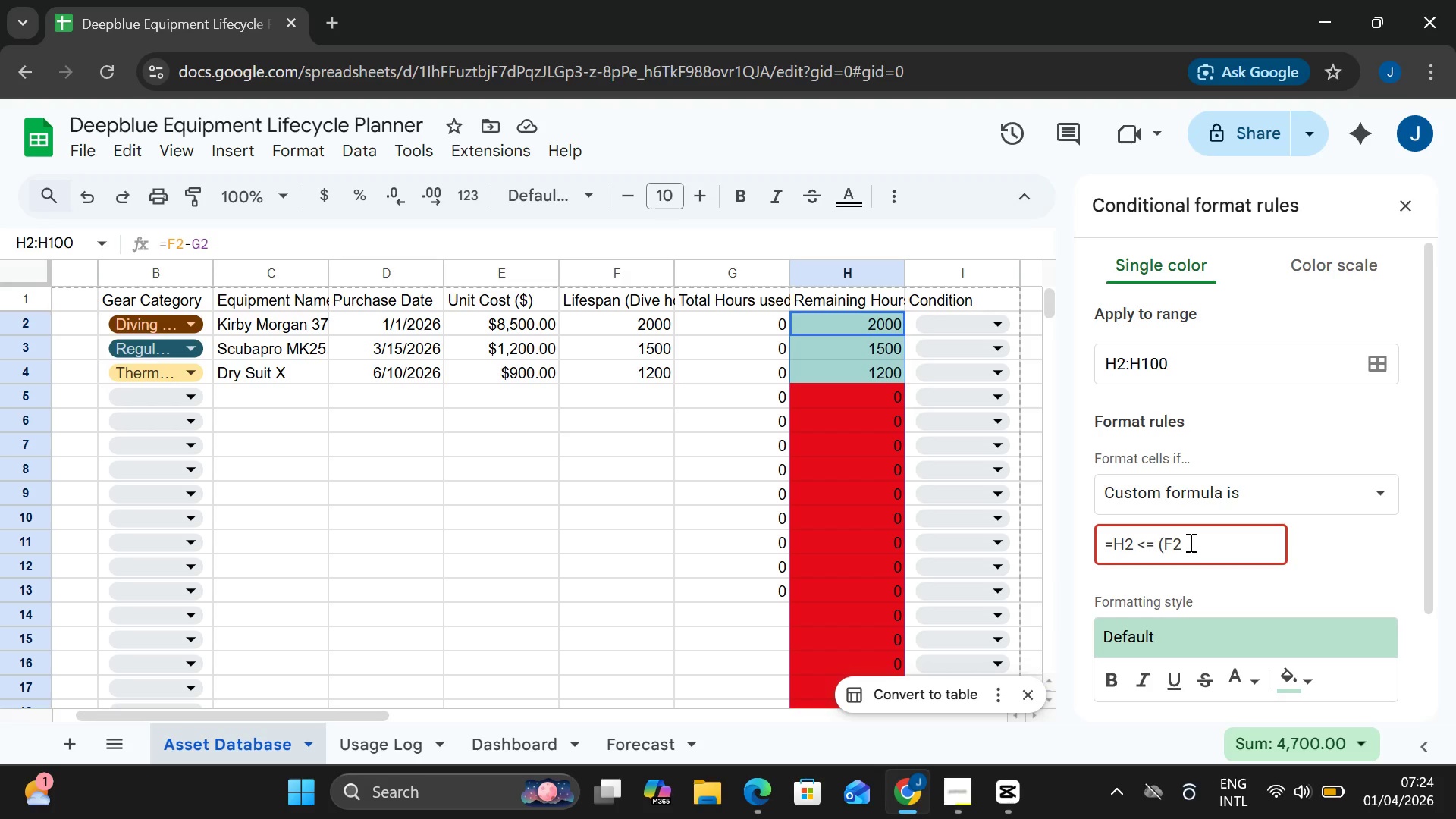 
left_click([1189, 542])
 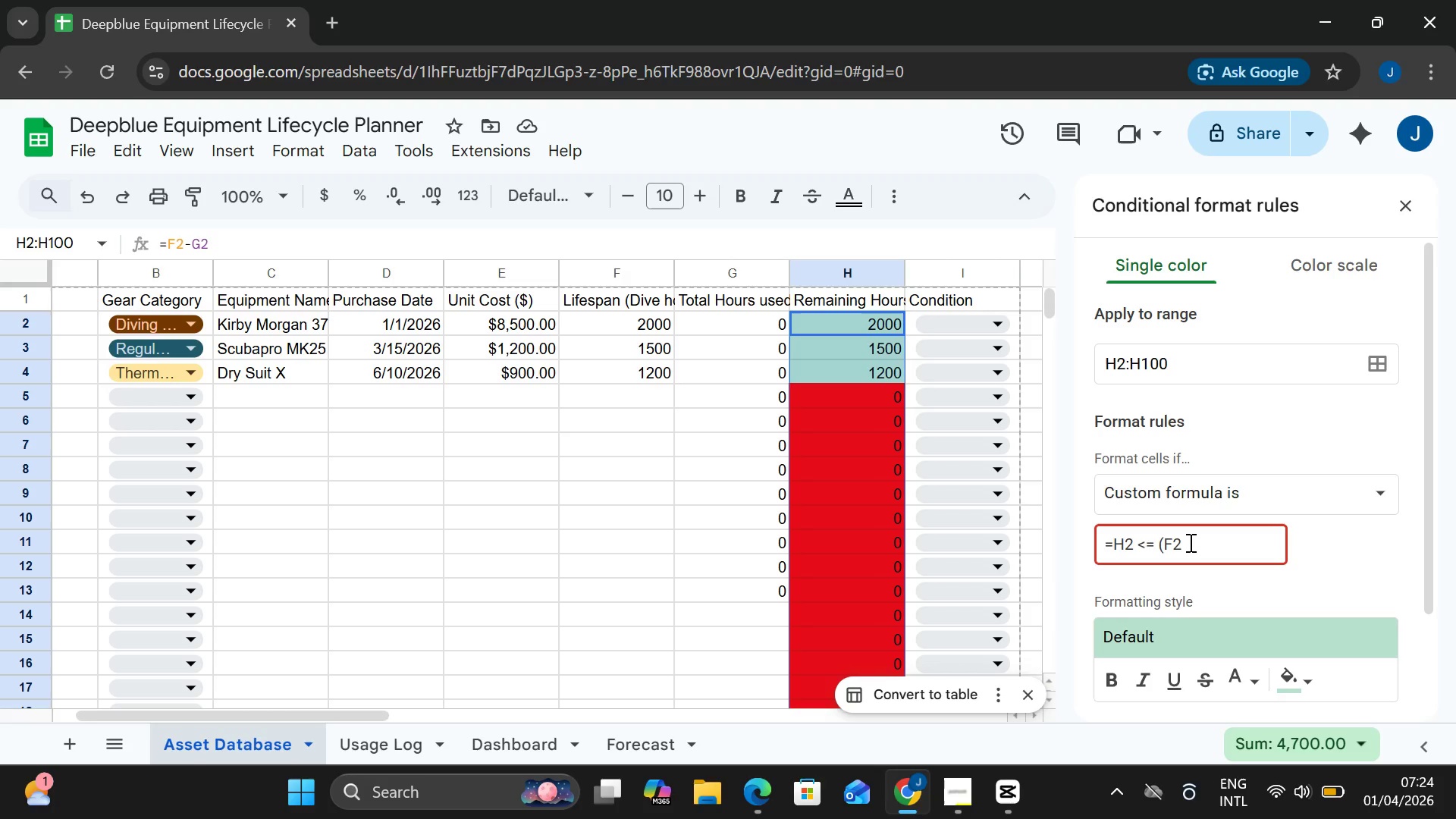 
key(Shift+8)
 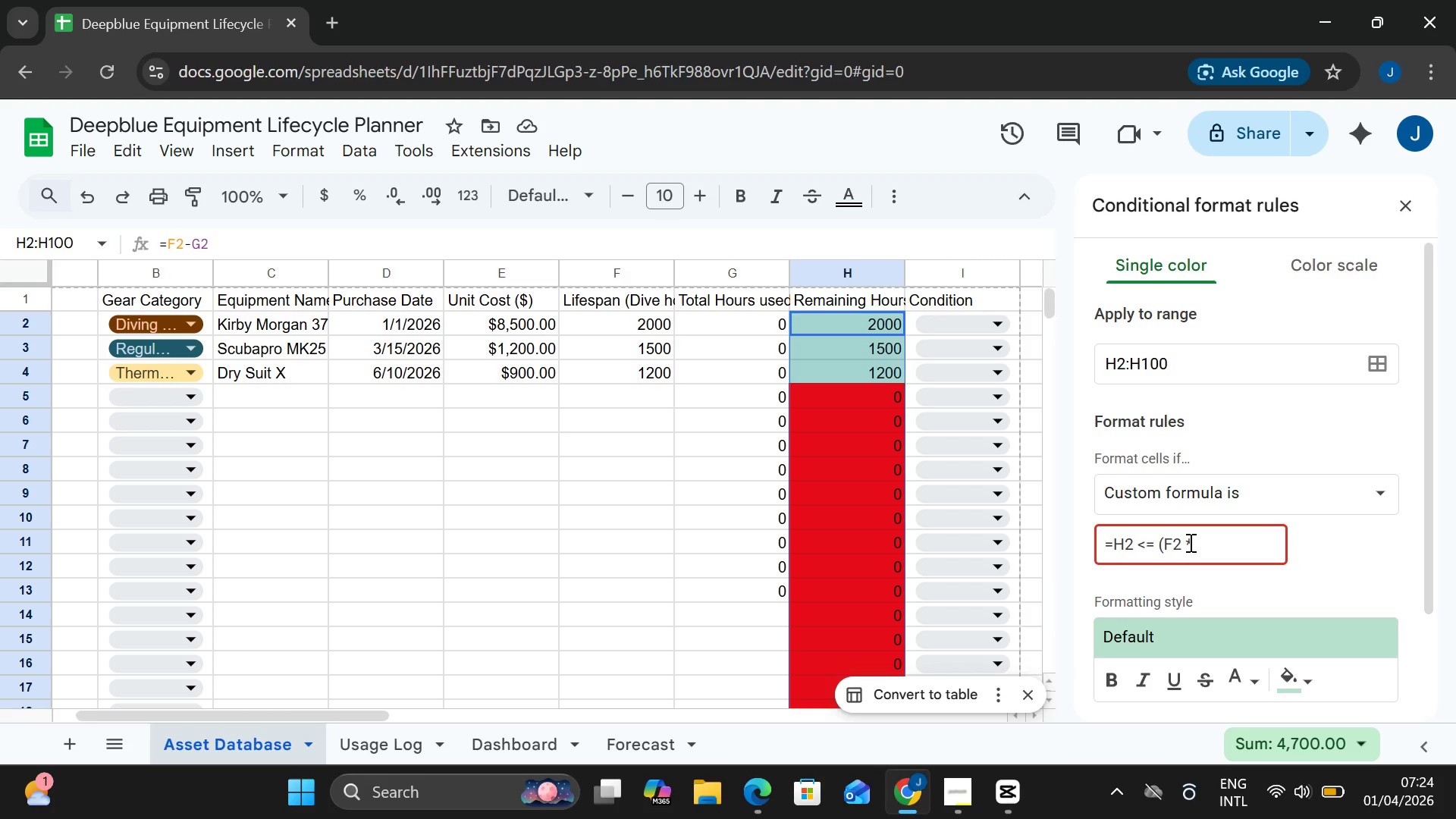 
key(Space)
 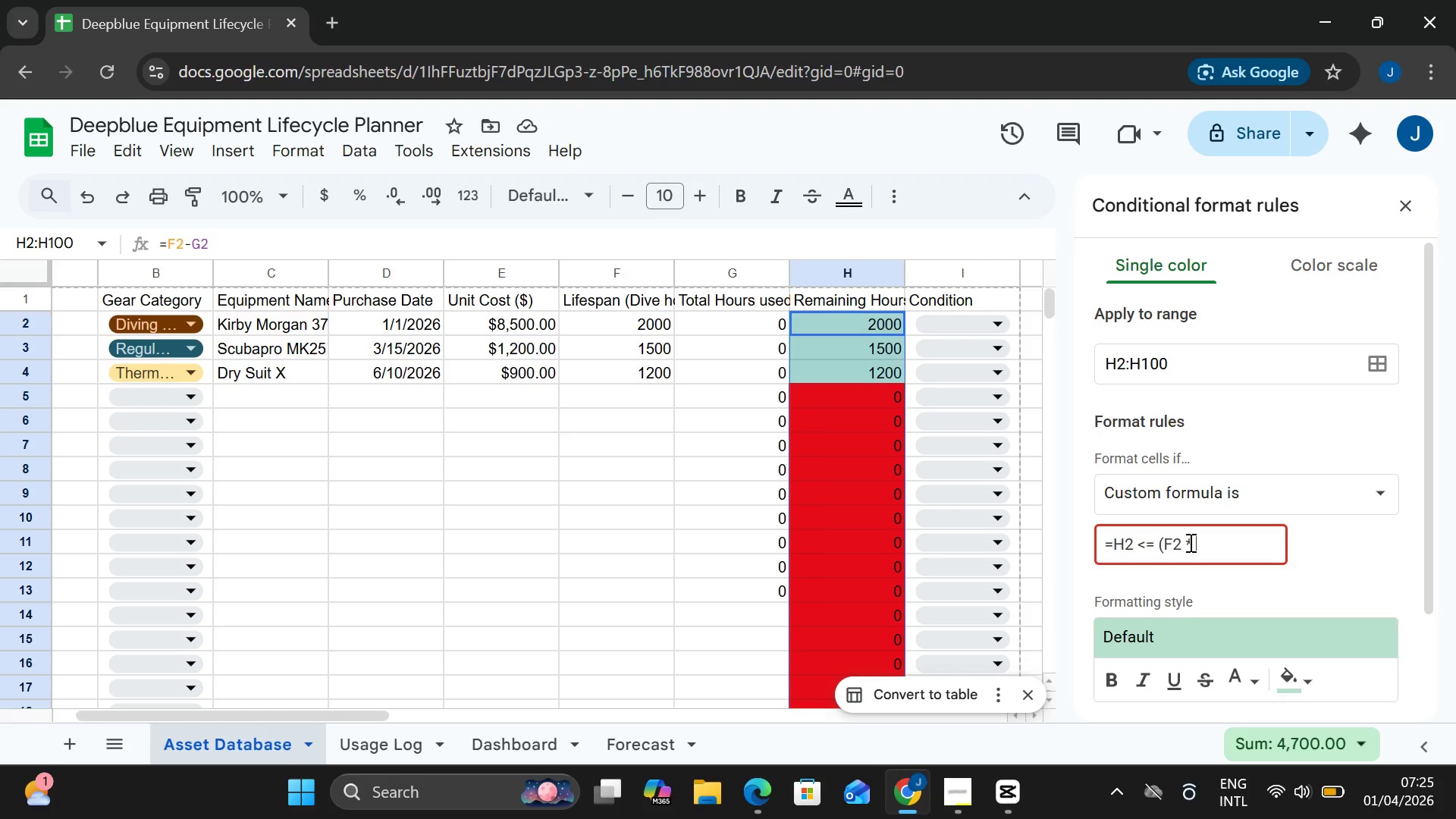 
key(0)
 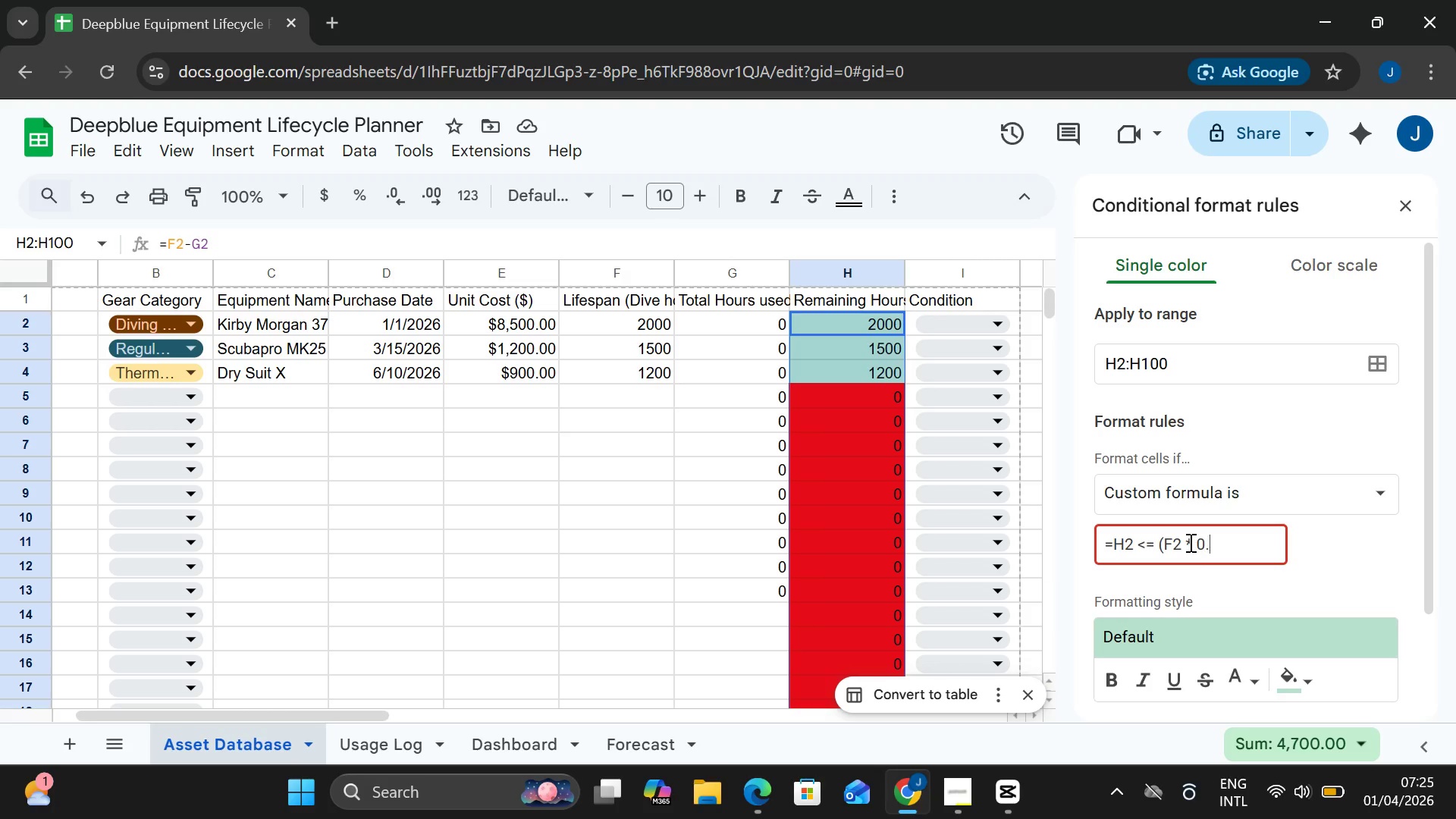 
key(Period)
 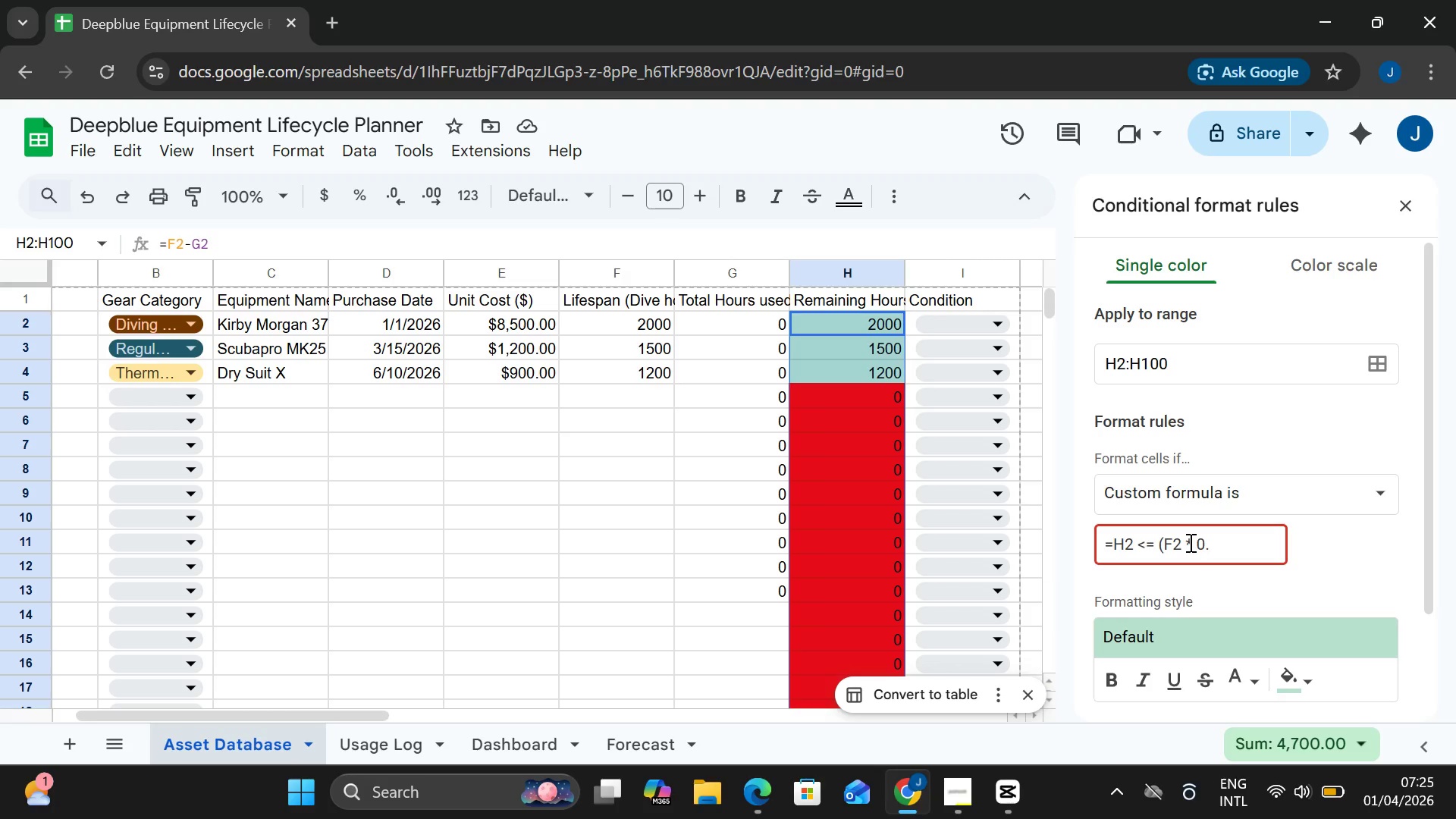 
key(1)
 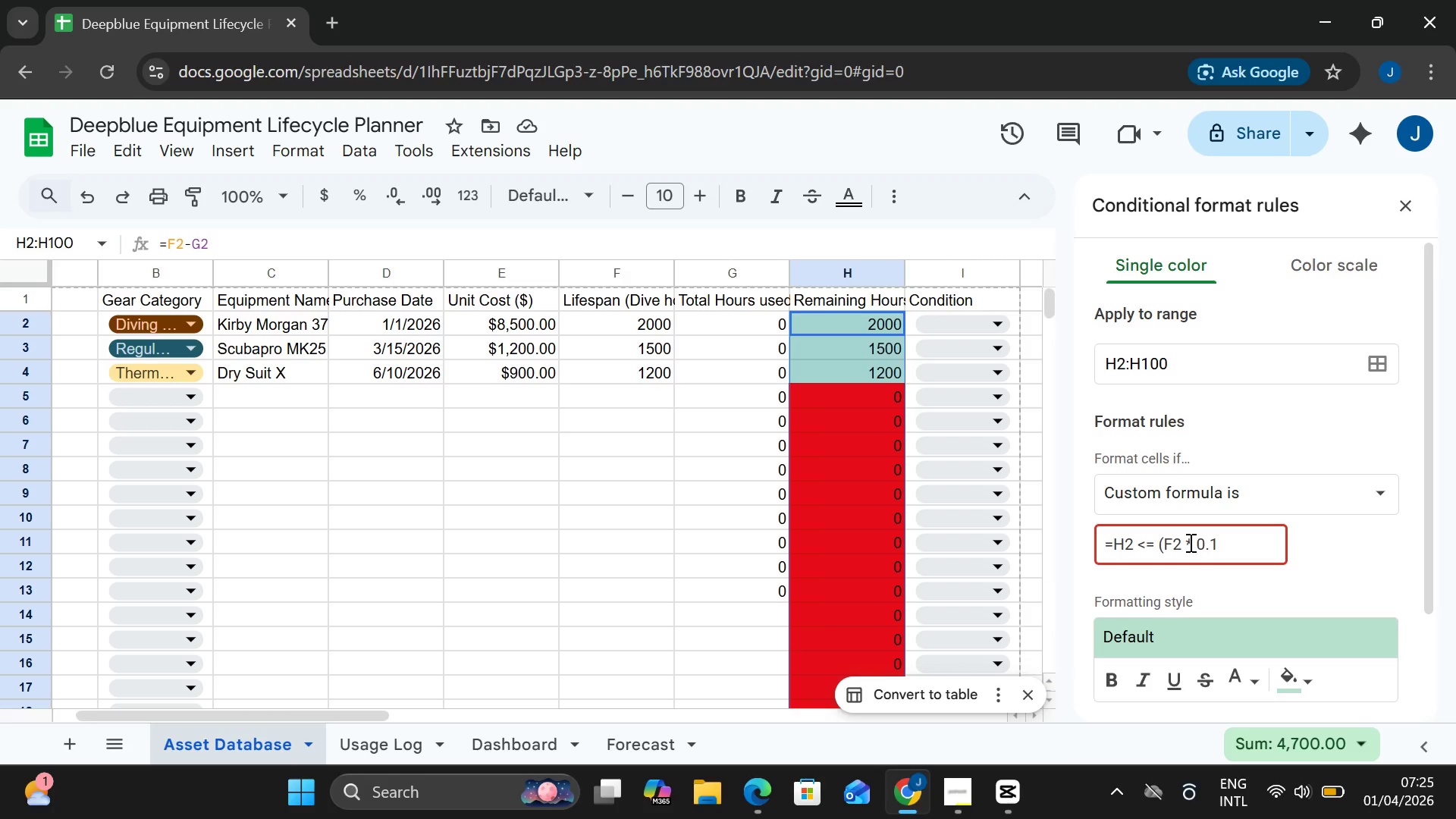 
hold_key(key=ArrowLeft, duration=1.05)
 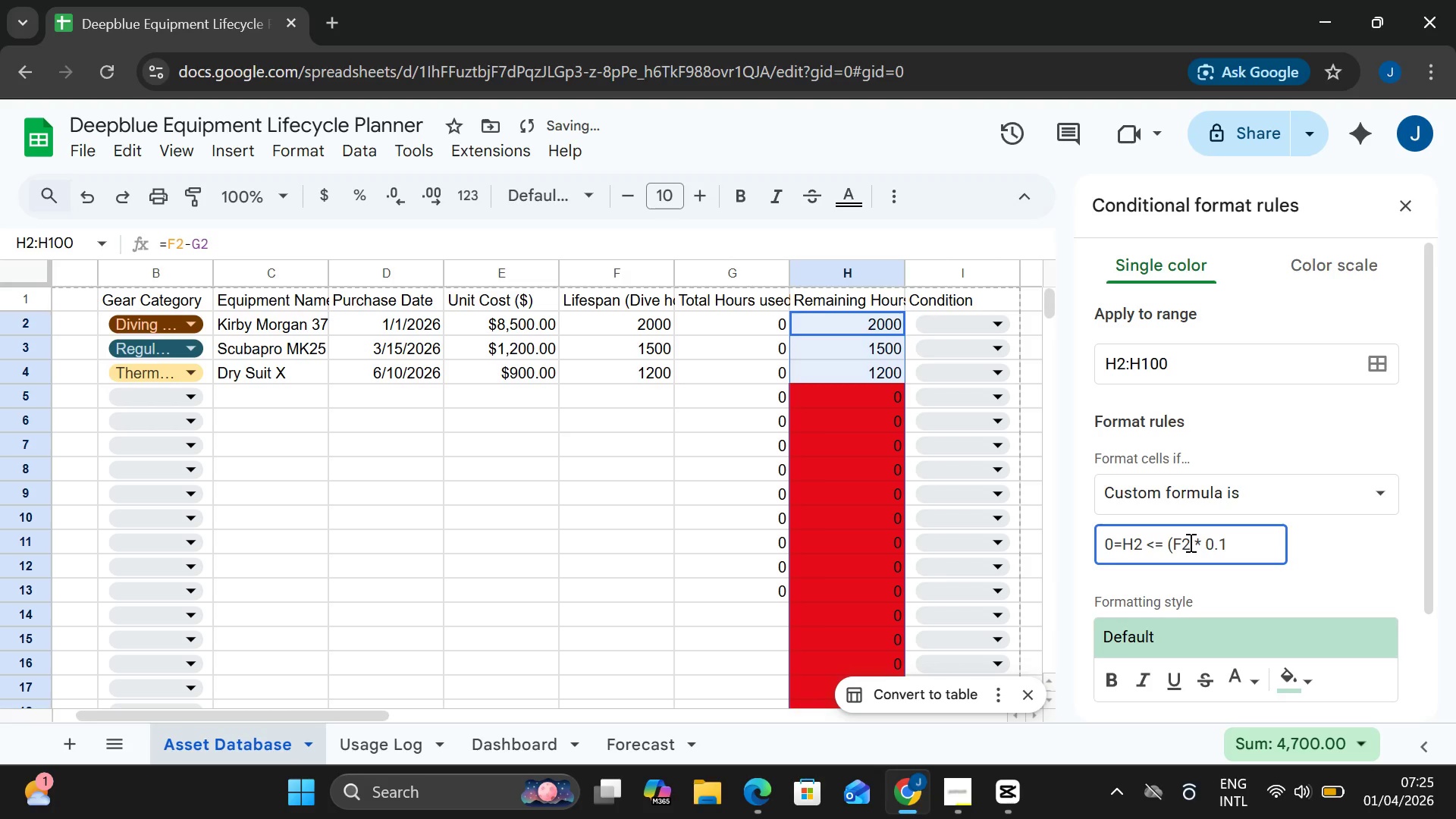 
left_click([1189, 542])
 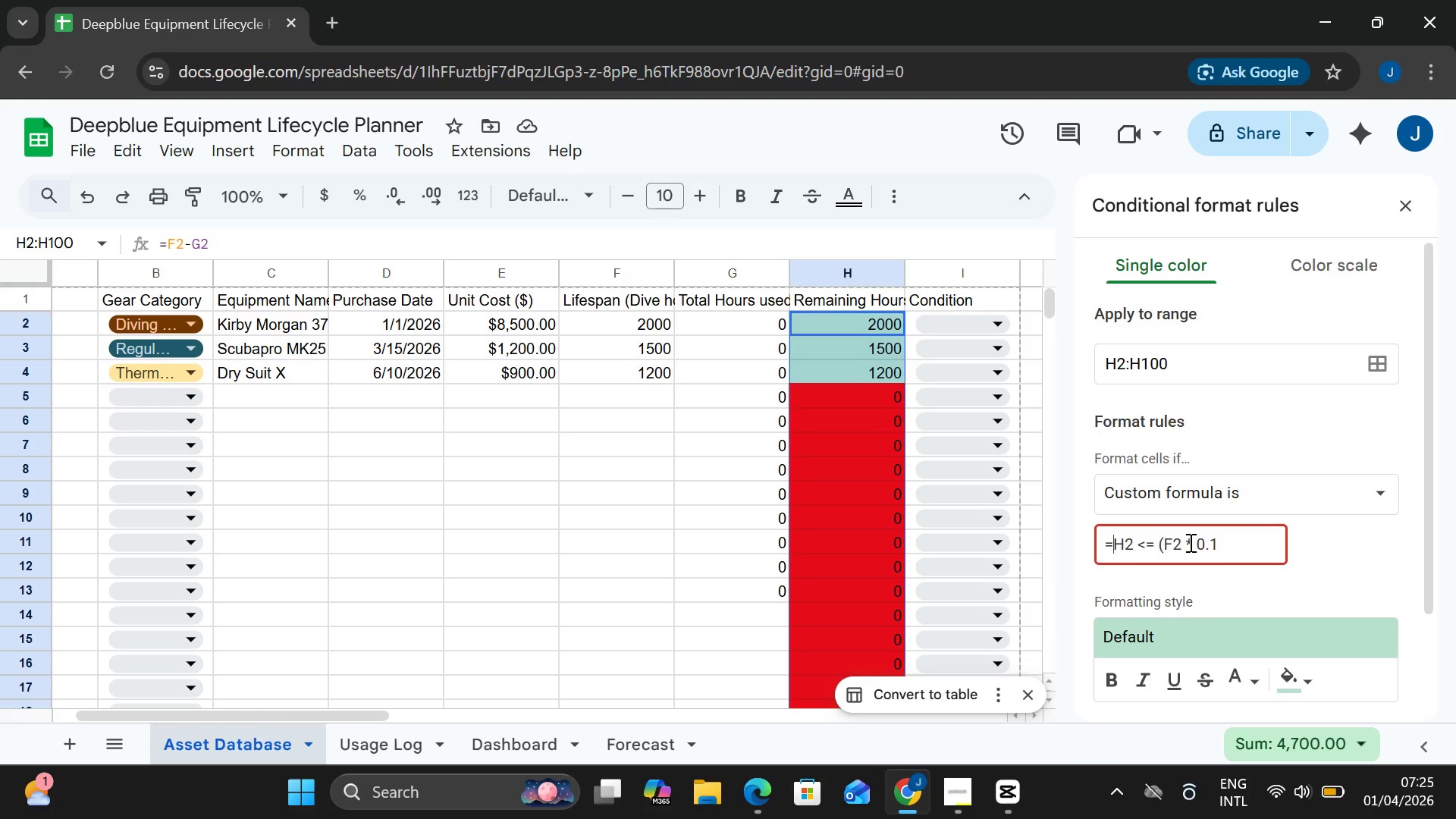 
key(0)
 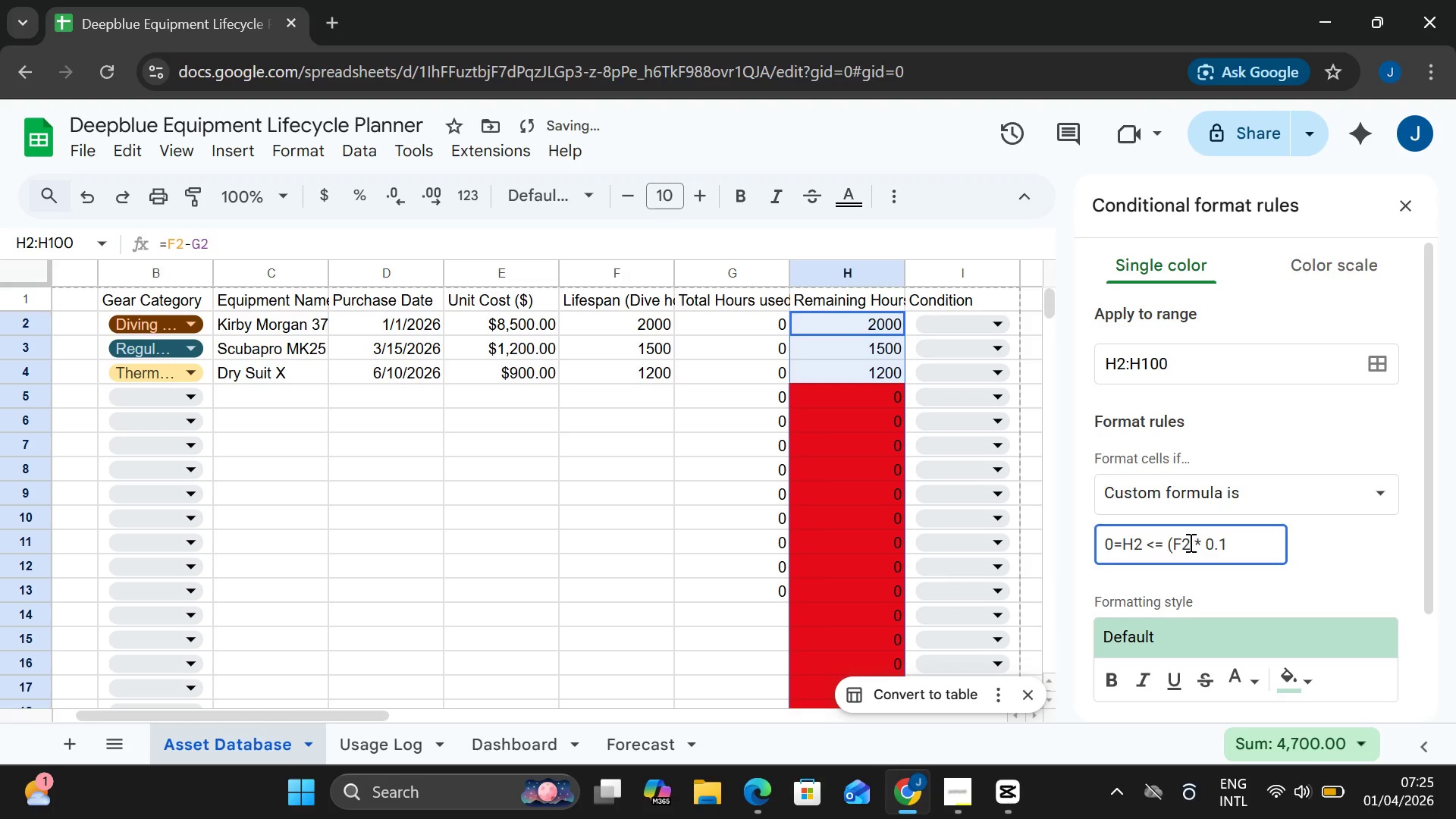 
key(Backspace)
 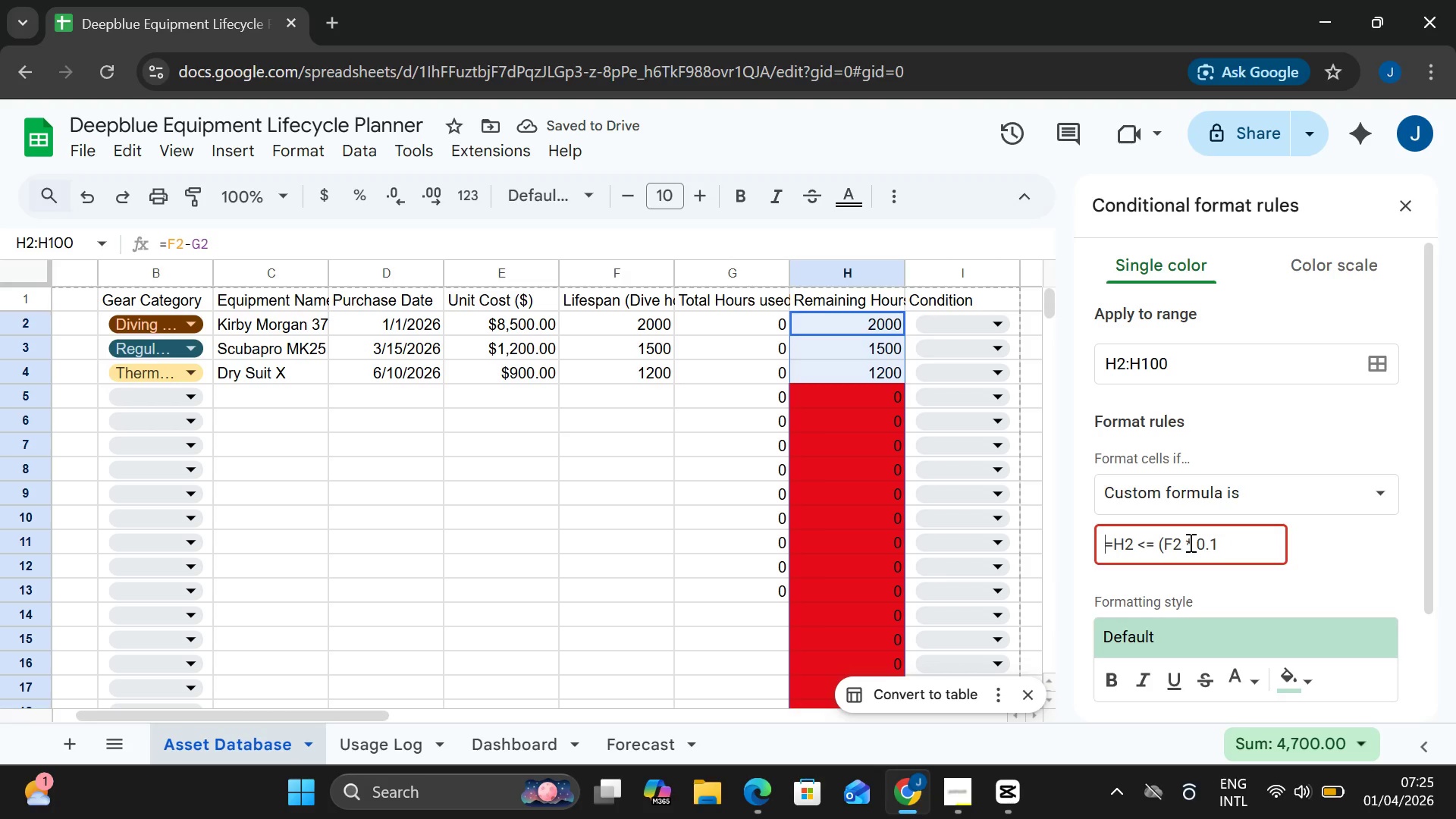 
hold_key(key=ArrowRight, duration=0.59)
 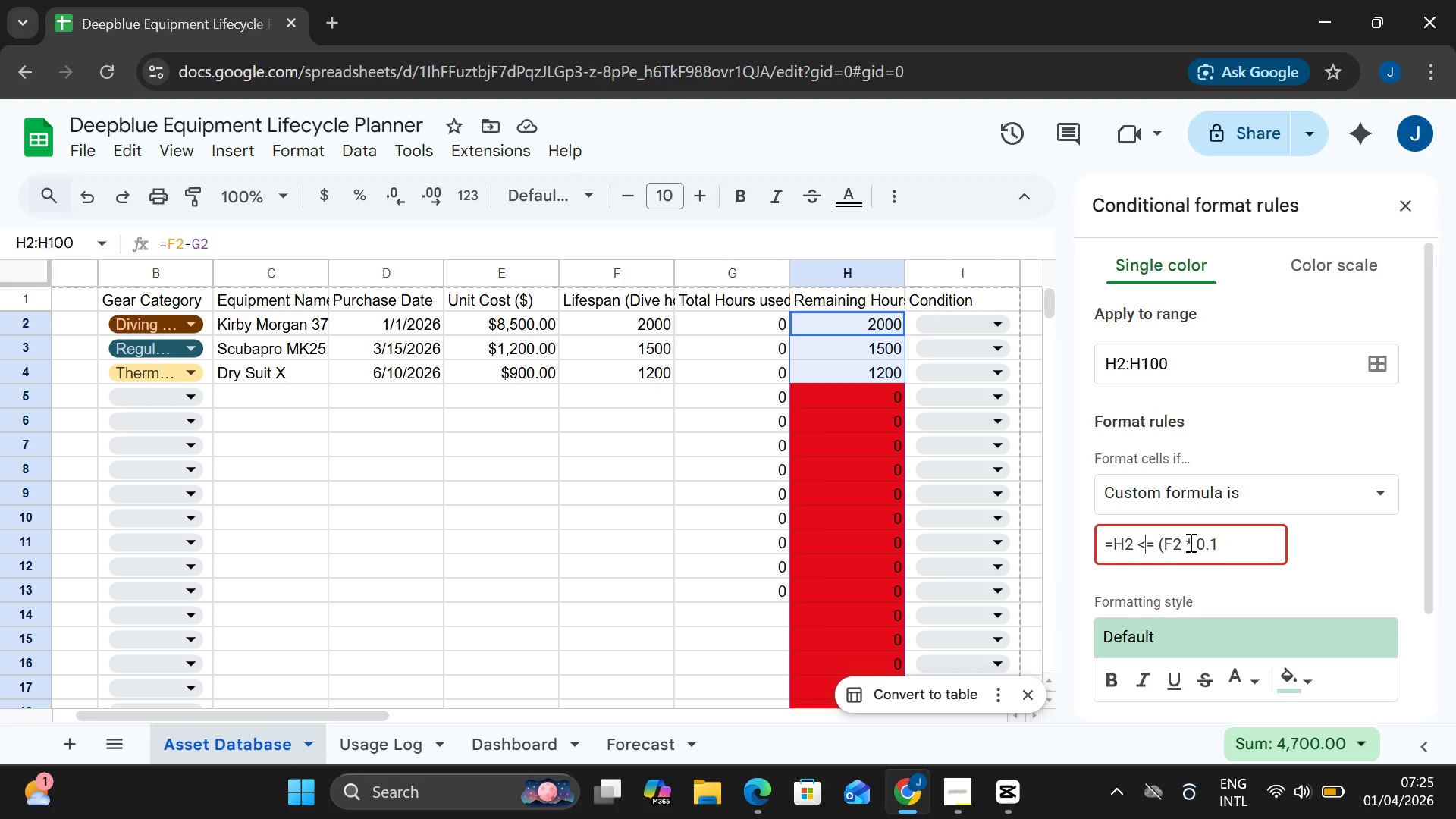 
hold_key(key=ArrowRight, duration=0.8)
 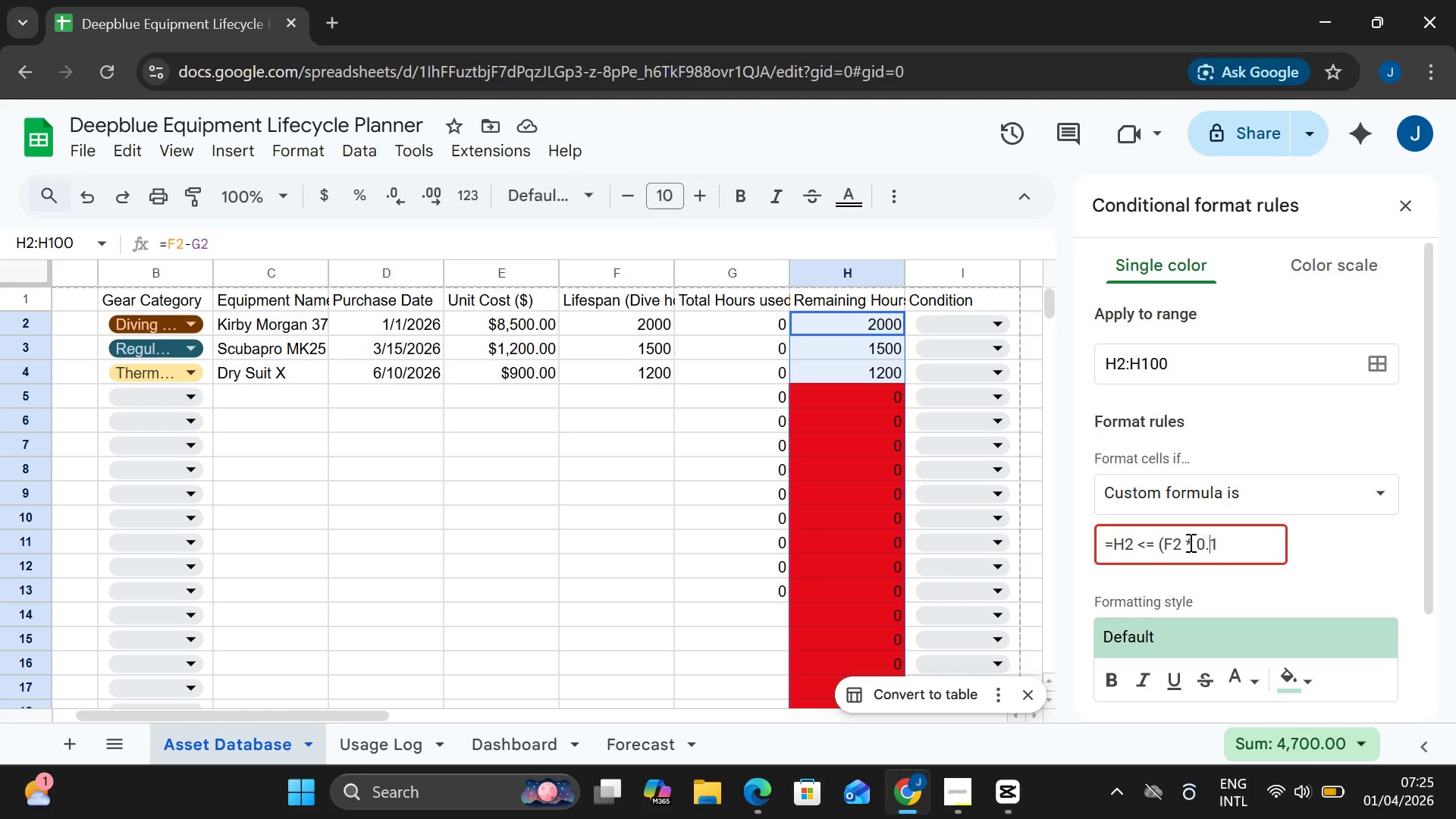 
key(ArrowRight)
 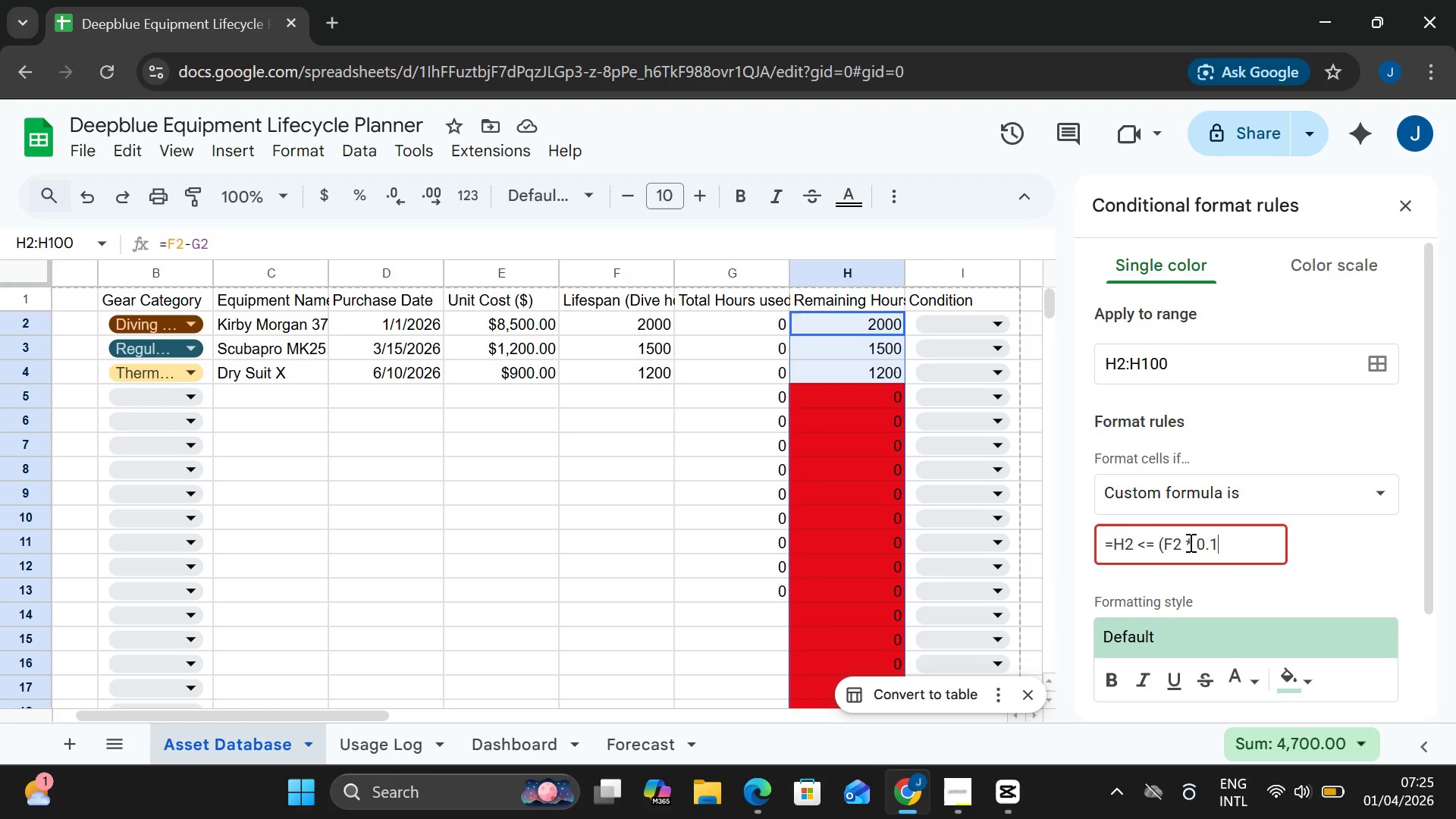 
key(ArrowRight)
 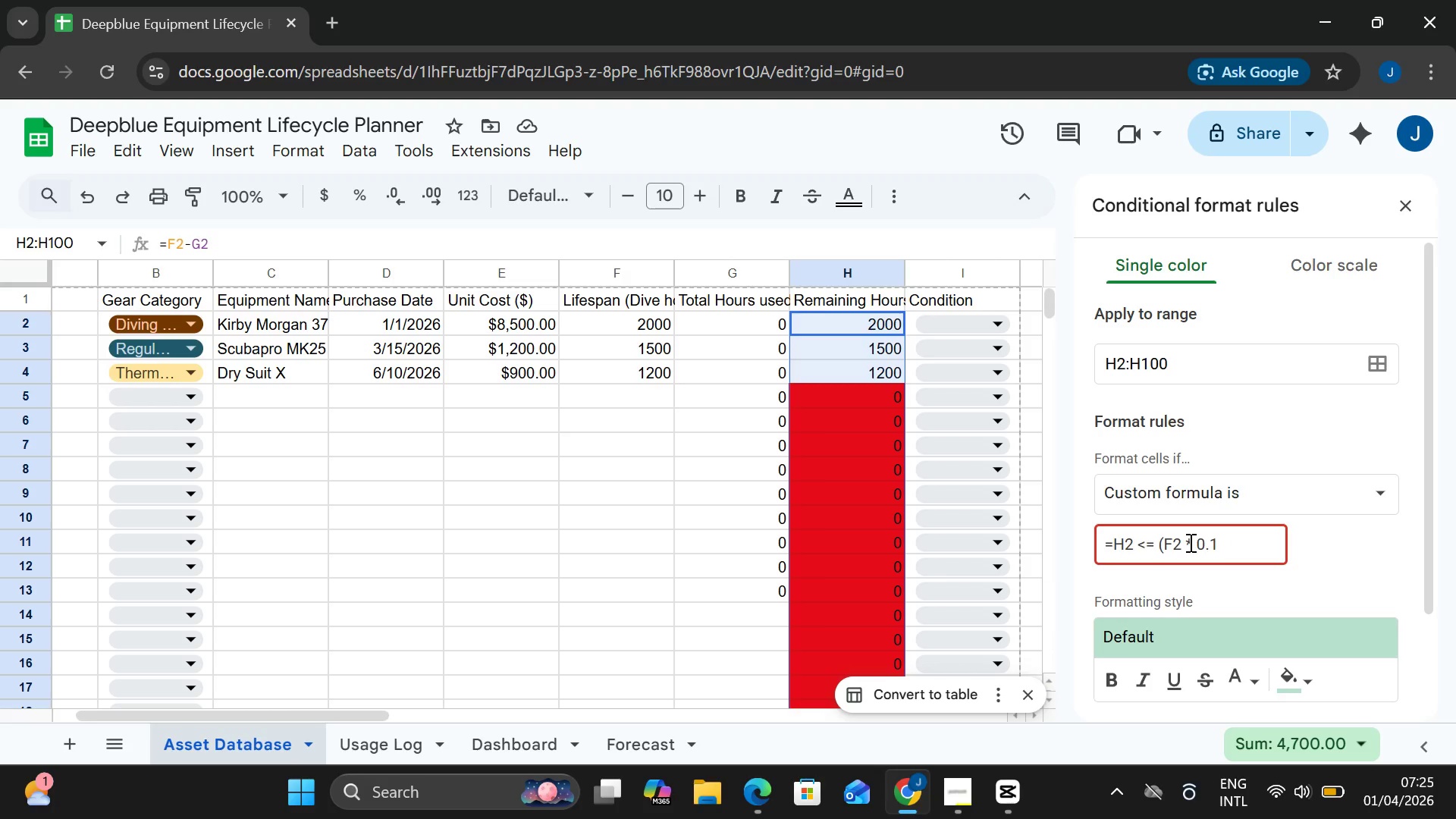 
key(Shift+0)
 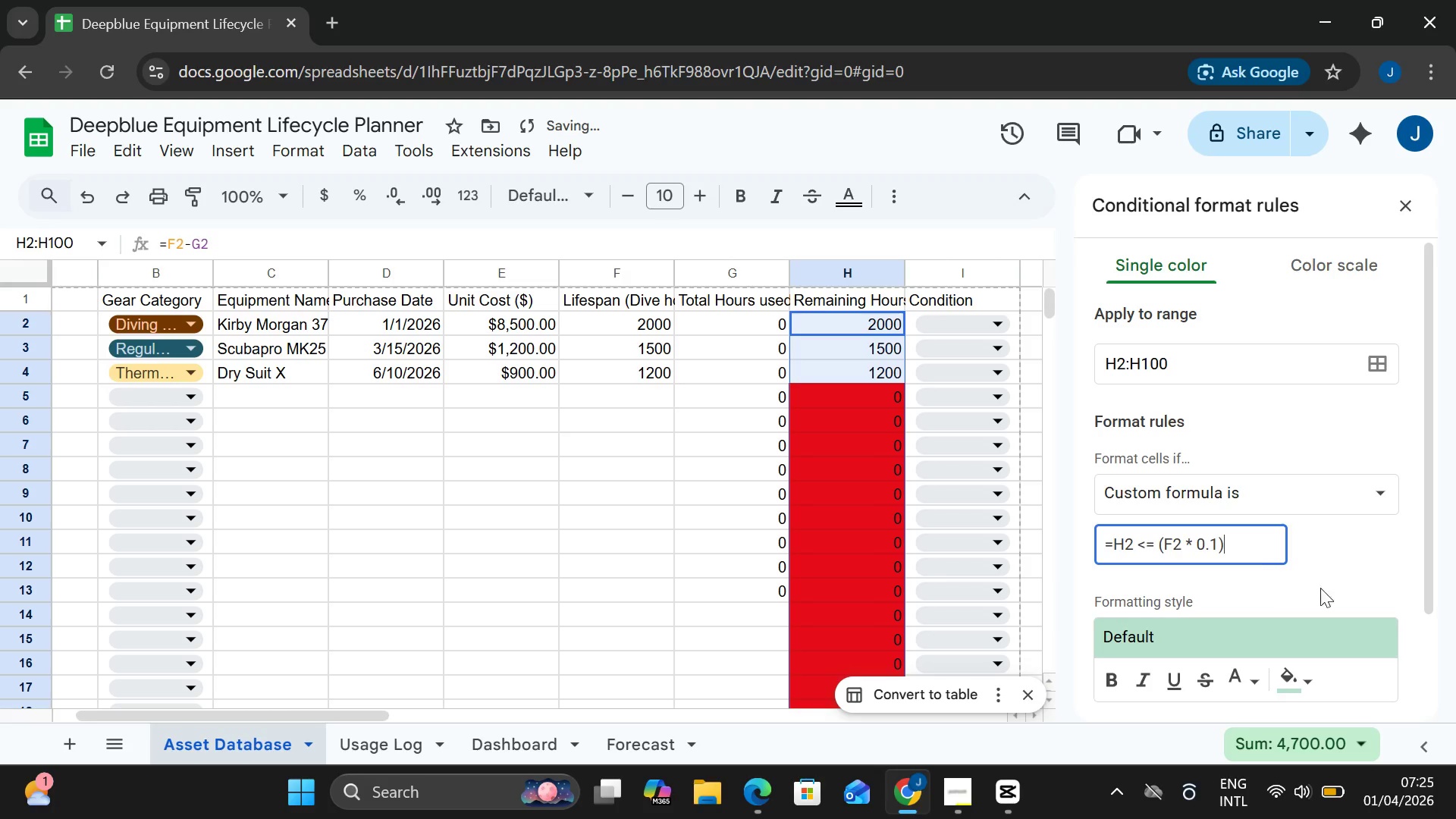 
left_click([1360, 571])
 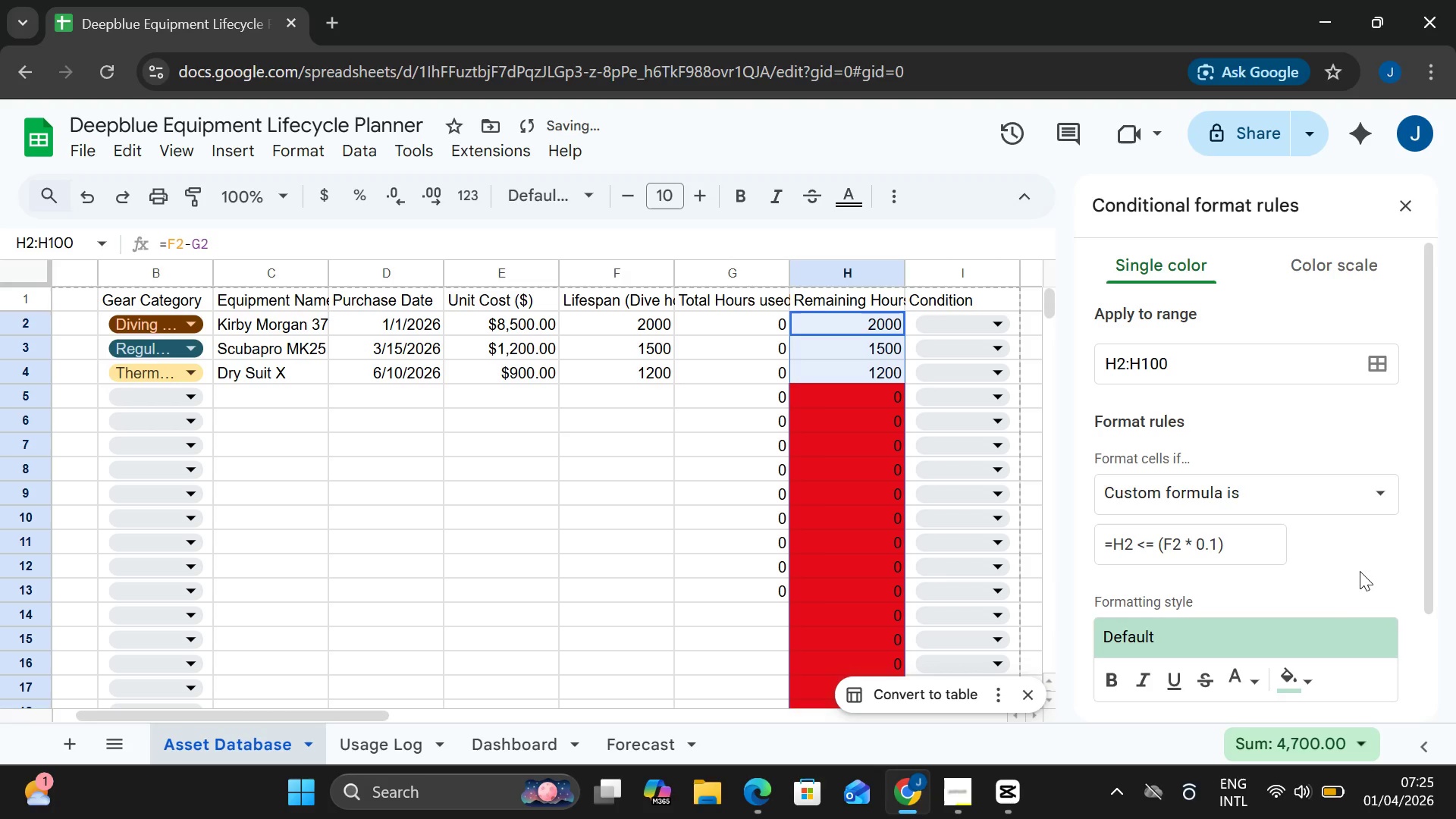 
mouse_move([1294, 620])
 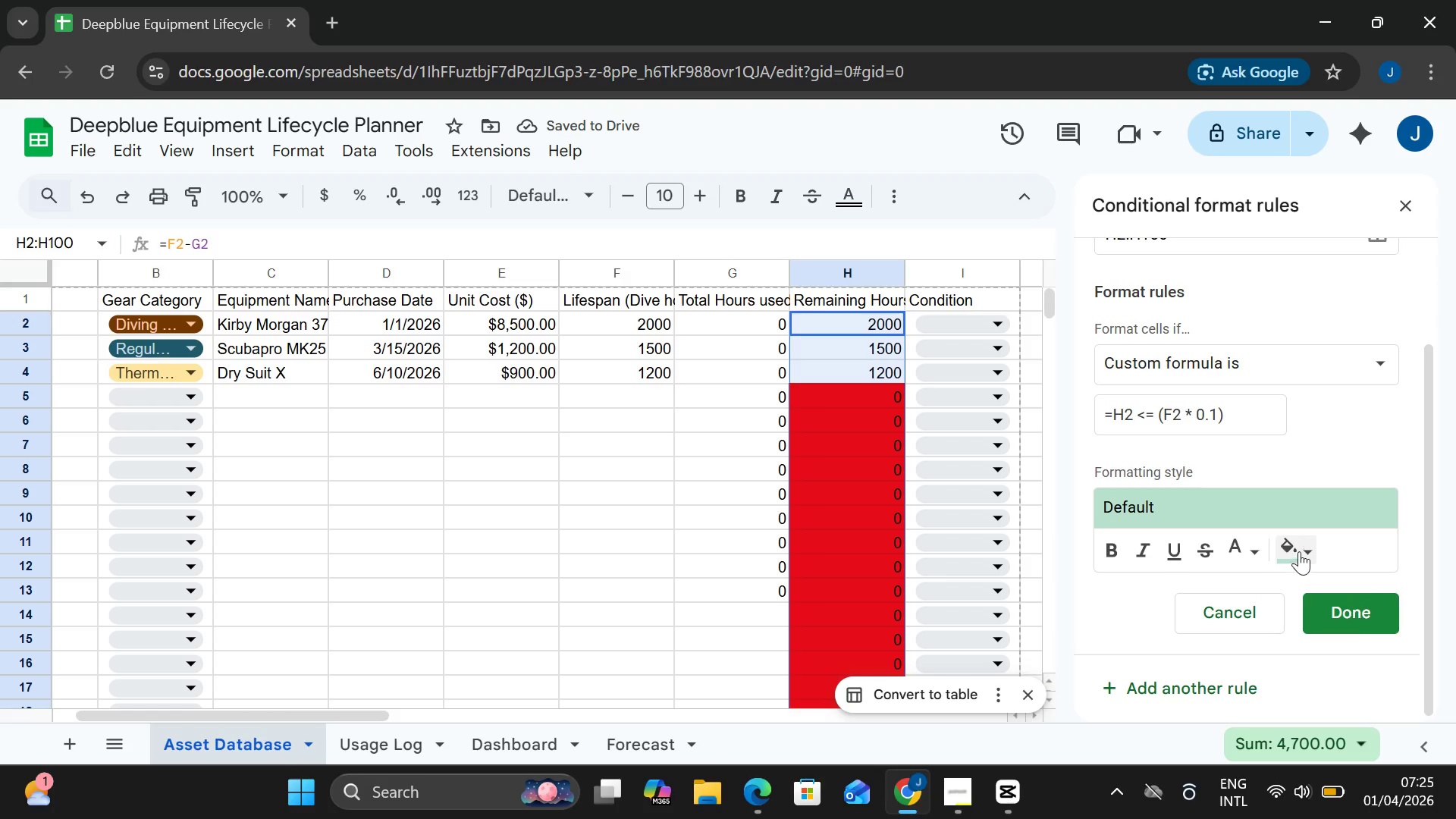 
left_click([1299, 550])
 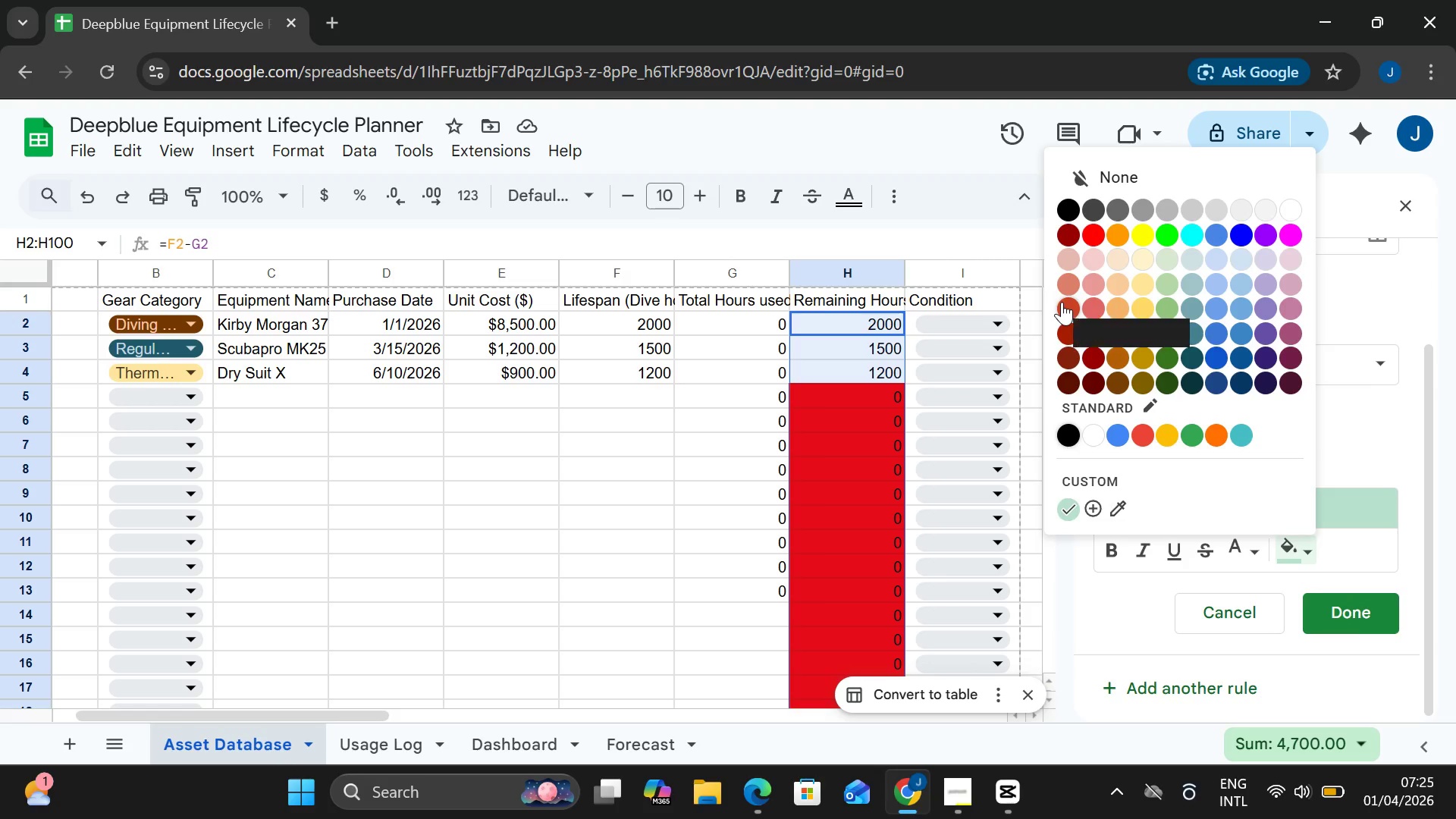 
wait(6.14)
 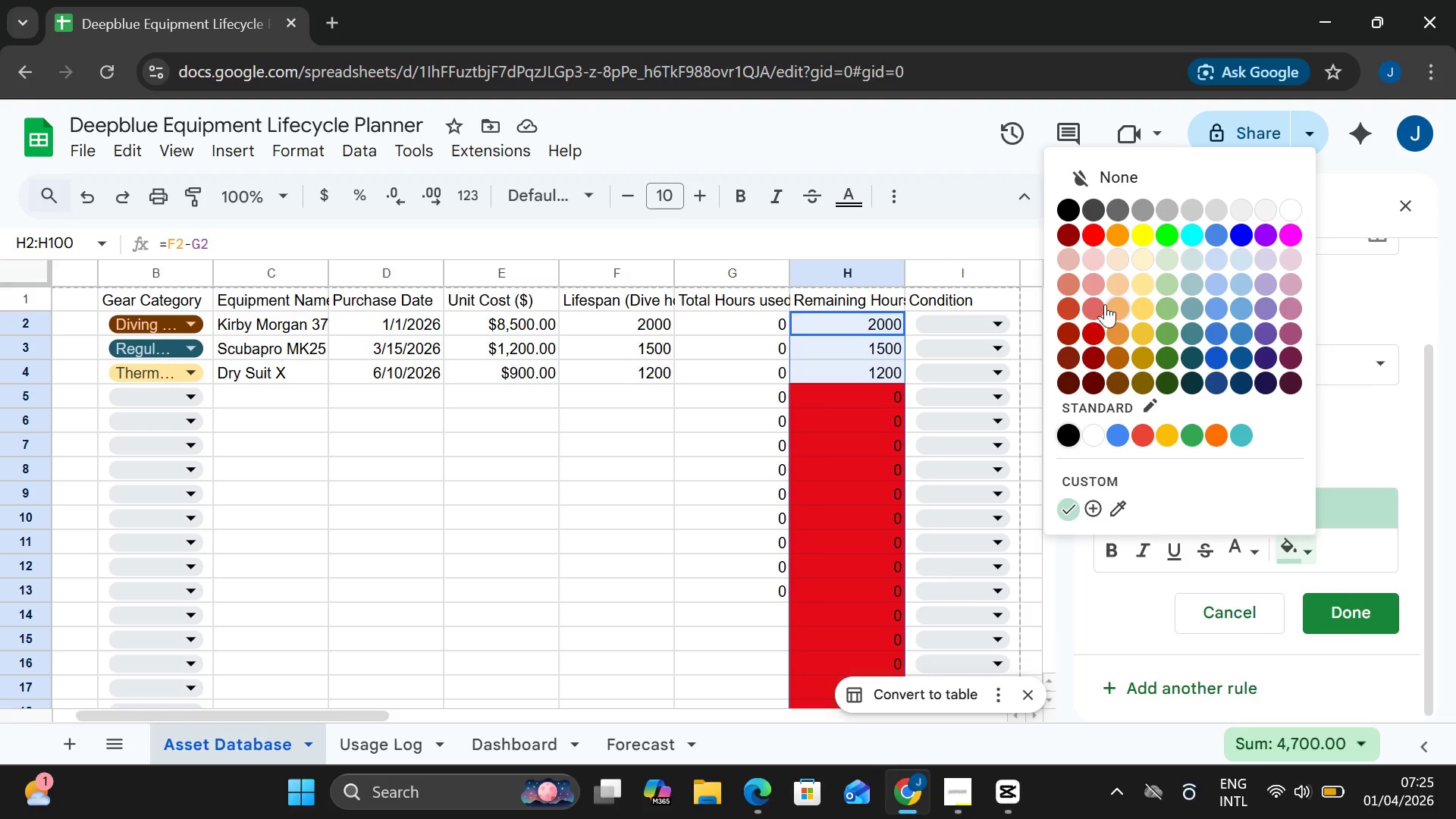 
mouse_move([1109, 289])
 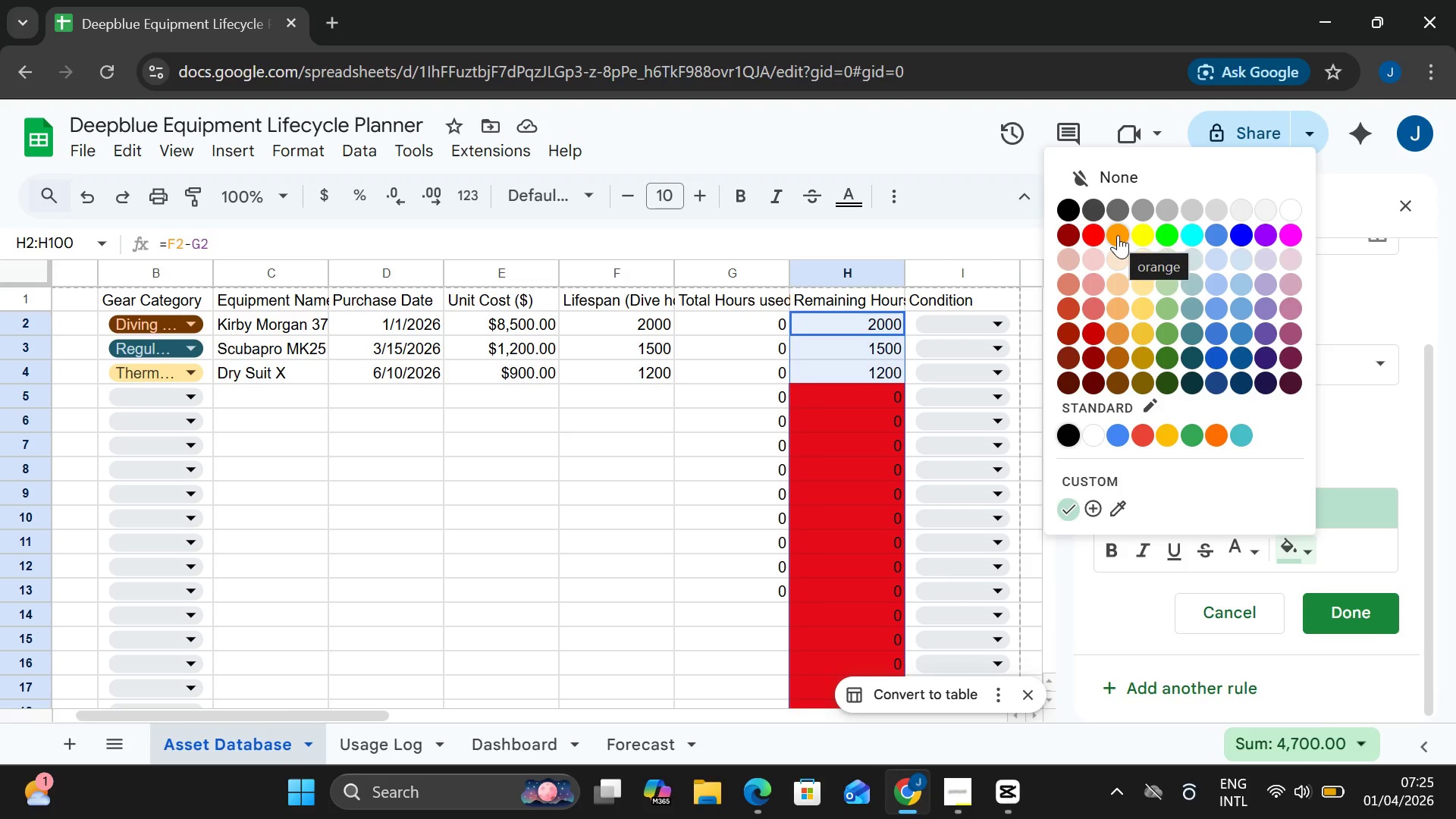 
left_click([1118, 235])
 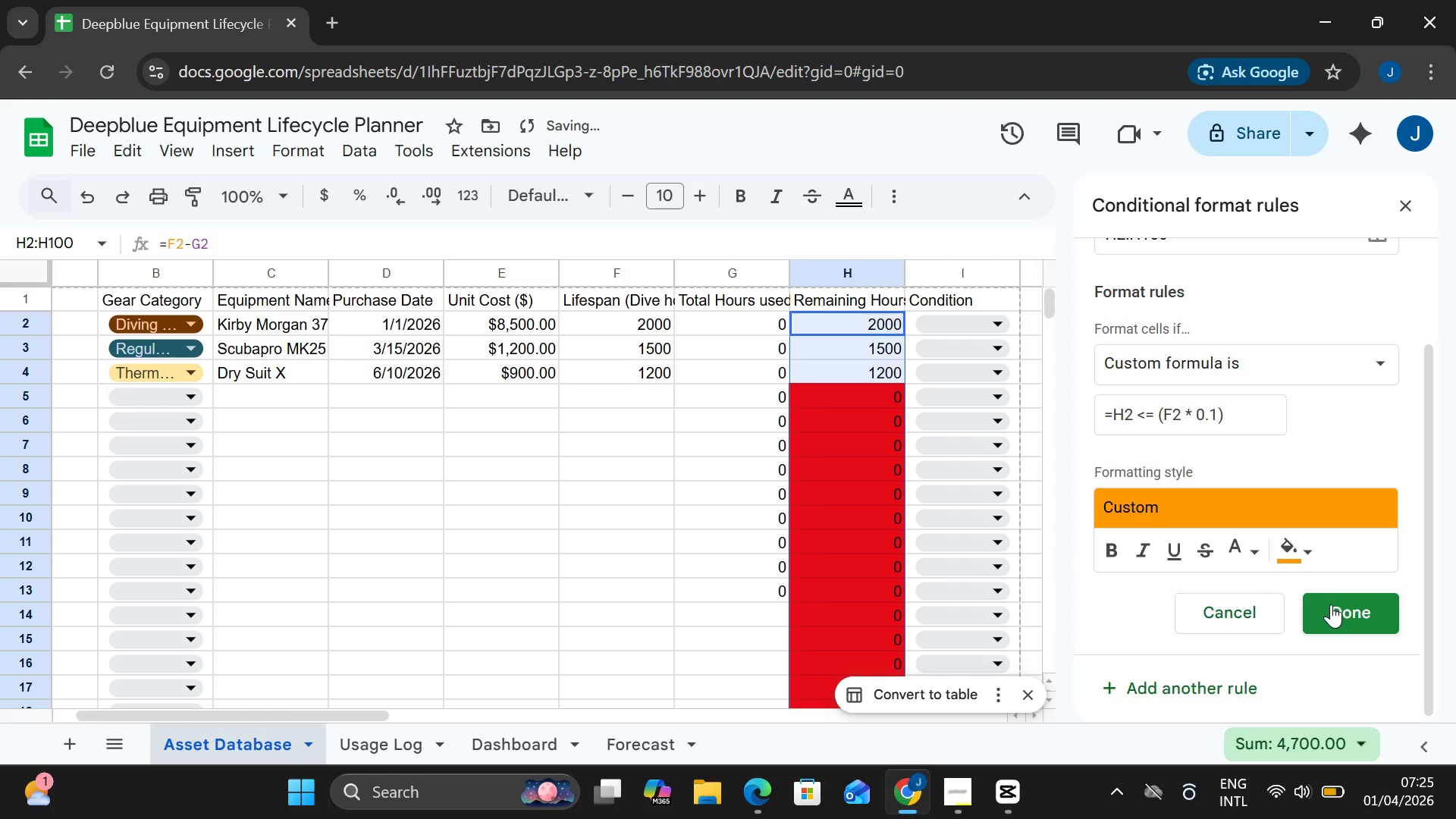 
left_click([1335, 609])
 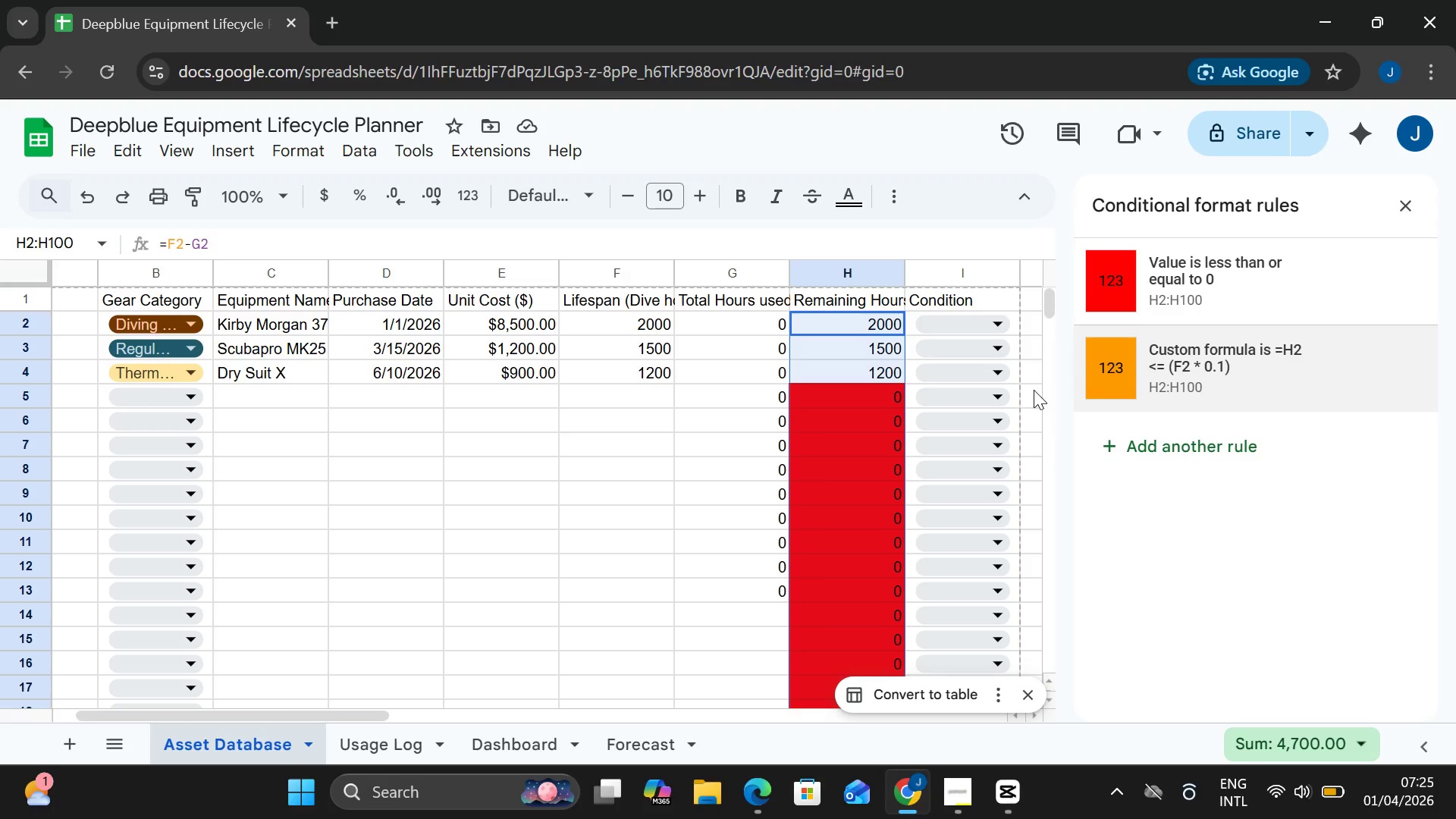 
wait(26.08)
 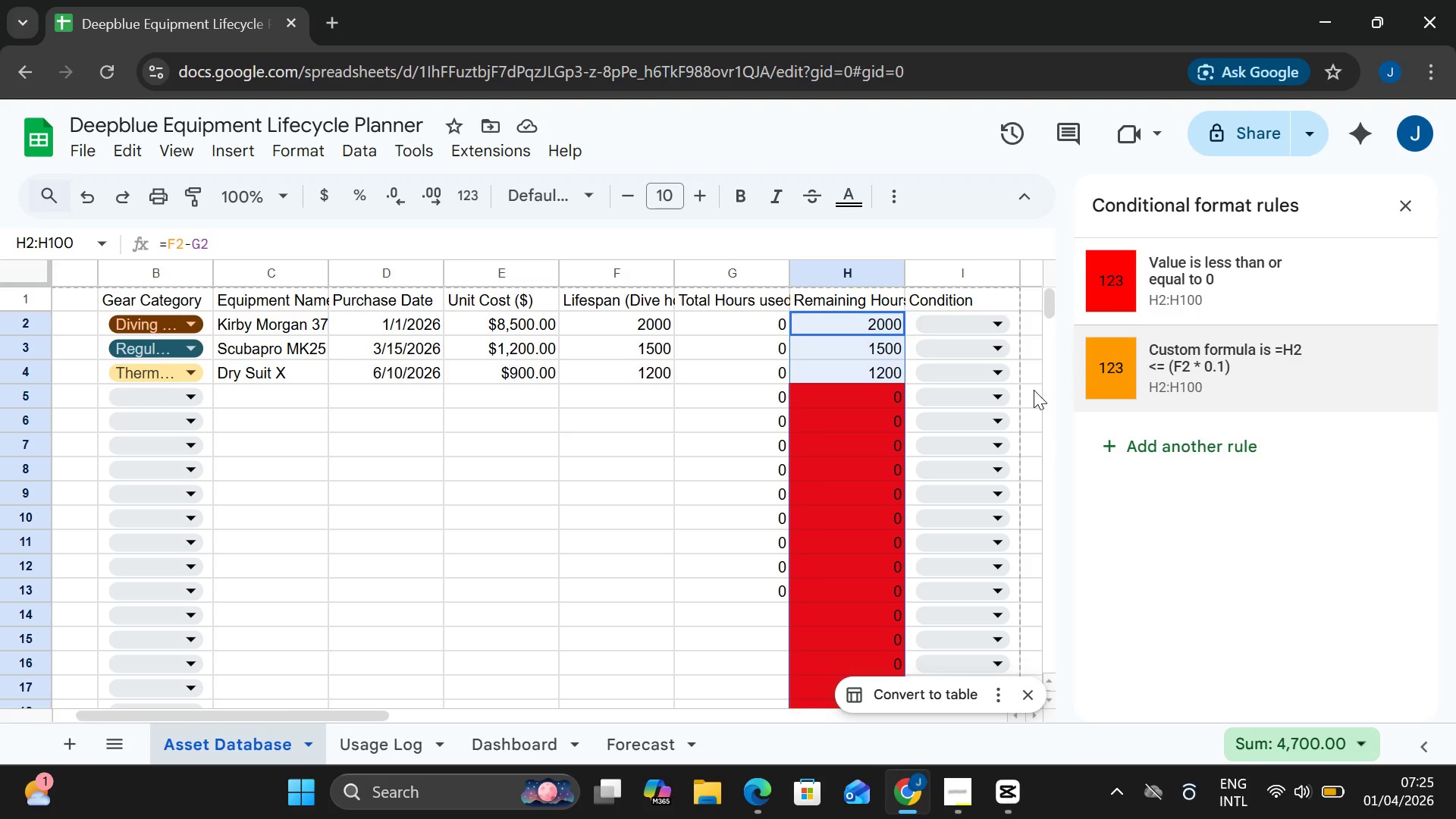 
left_click([949, 790])